 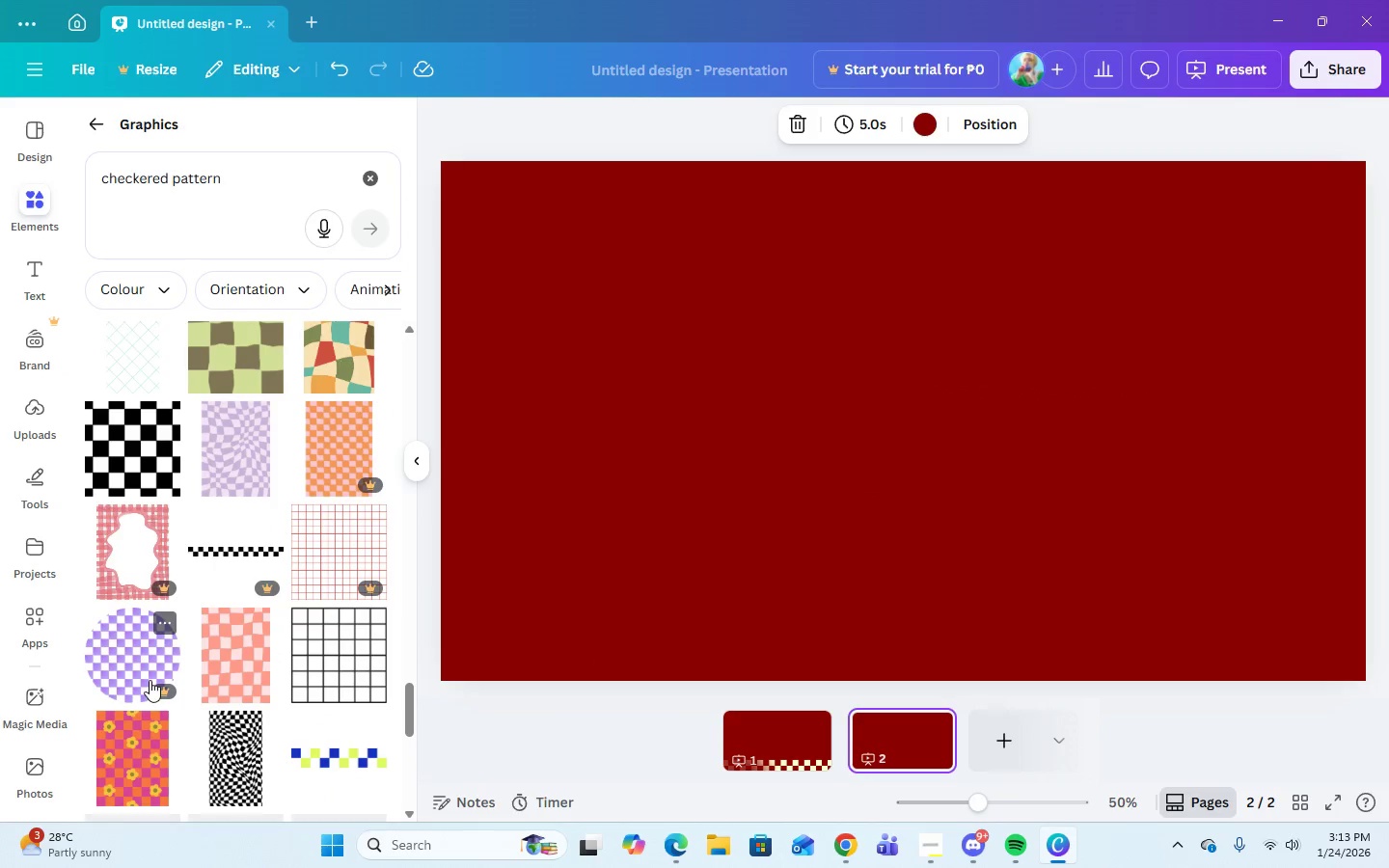 
left_click([845, 847])
 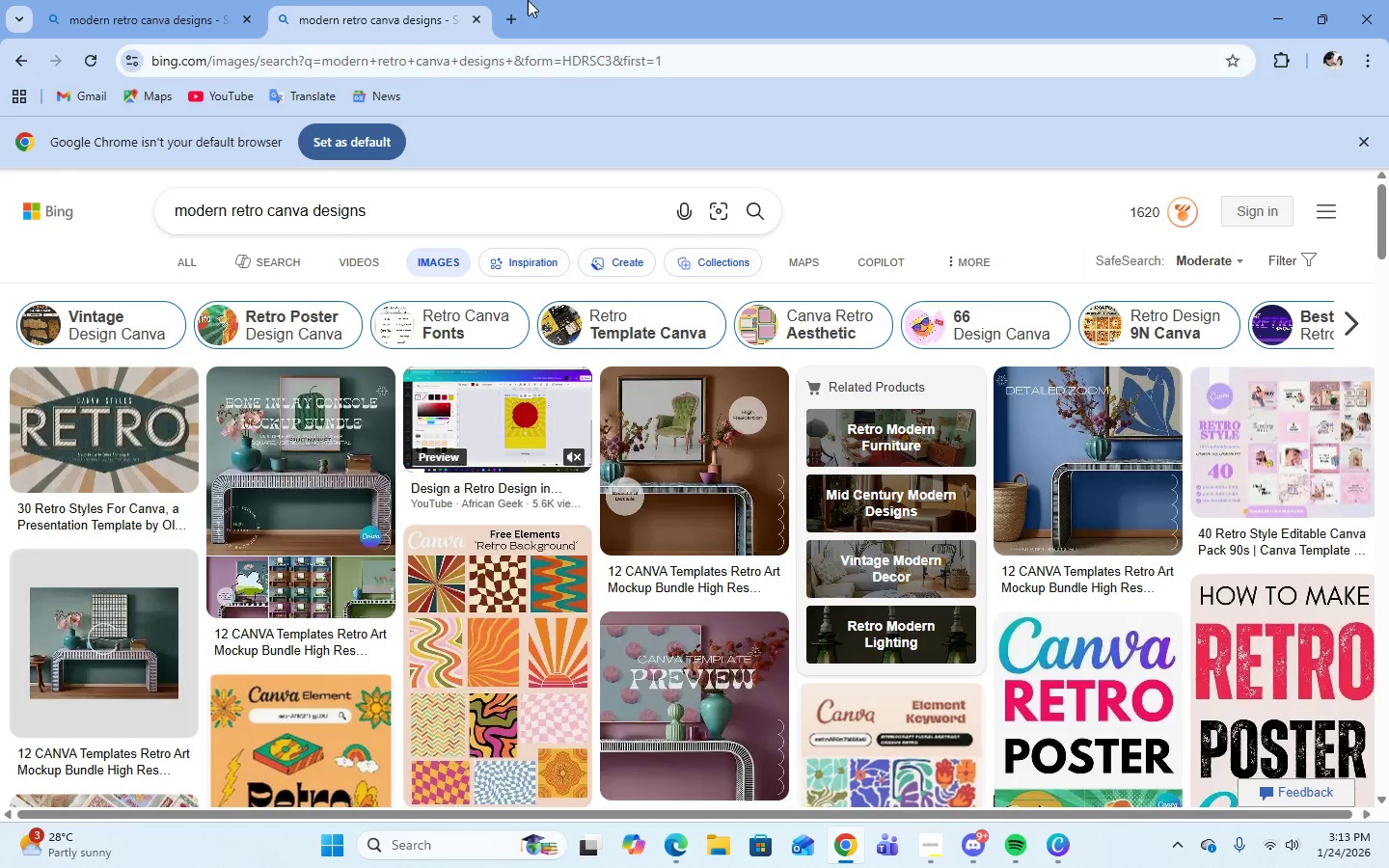 
left_click([512, 17])
 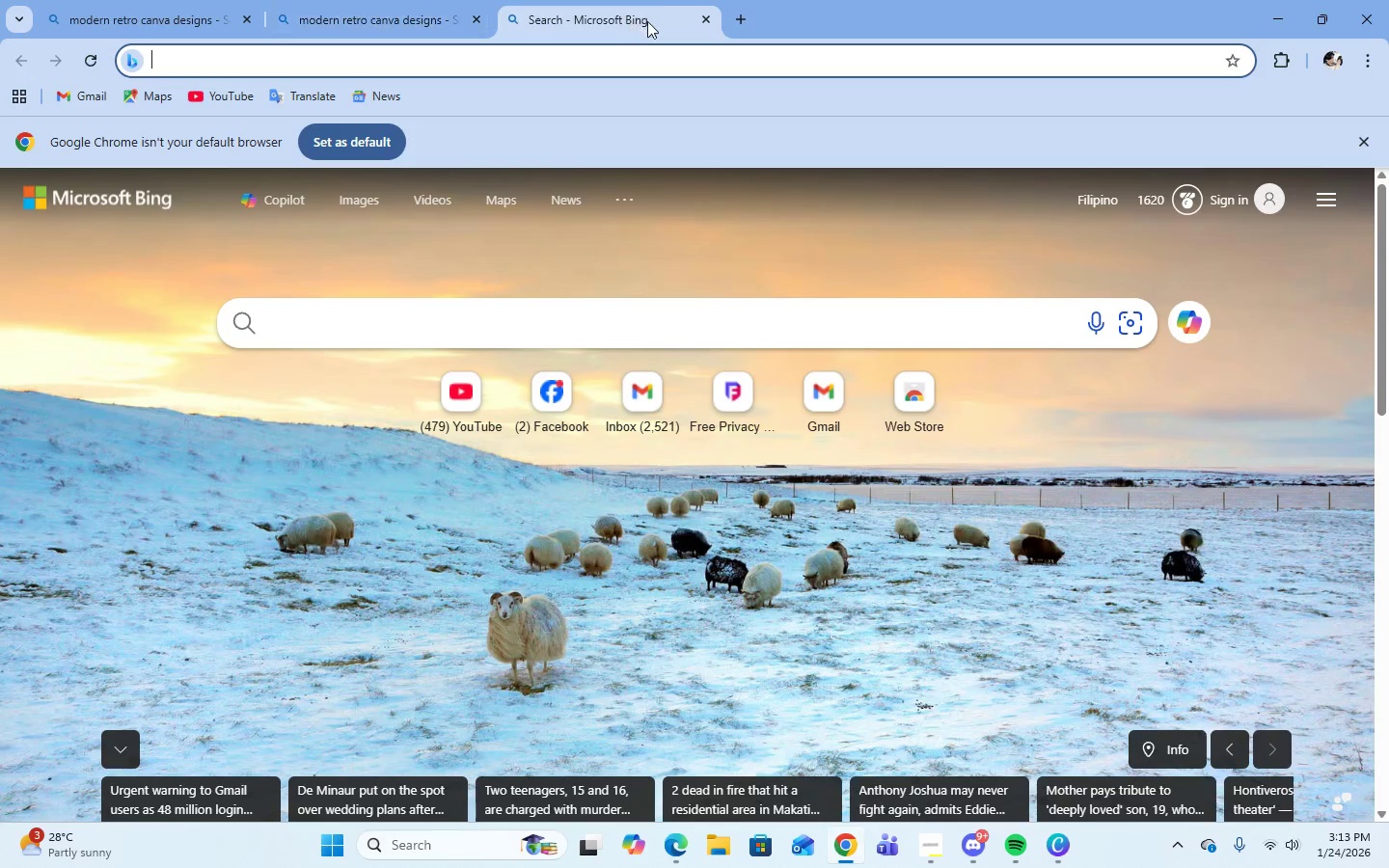 
left_click([705, 17])
 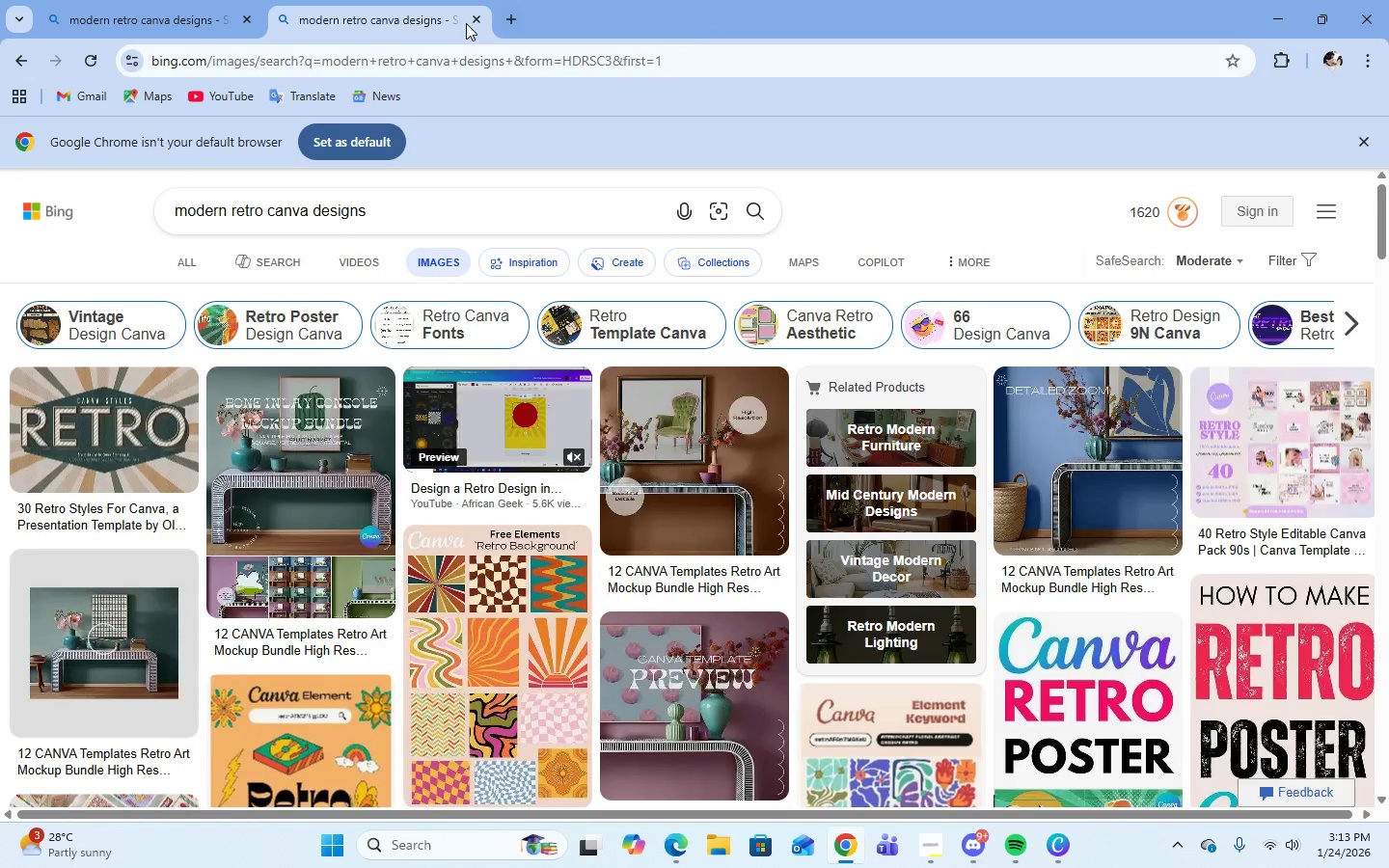 
left_click([471, 22])
 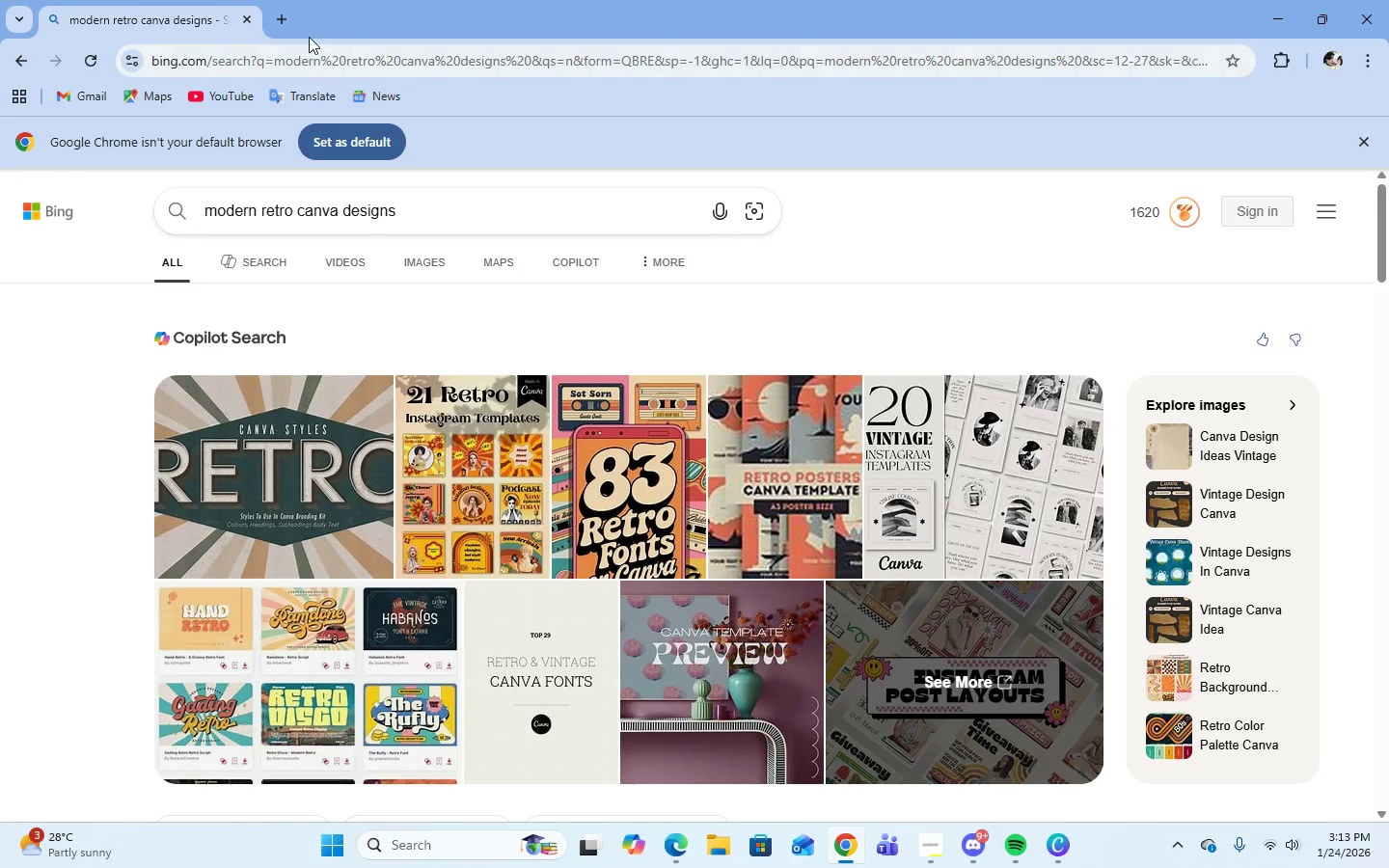 
left_click([285, 25])
 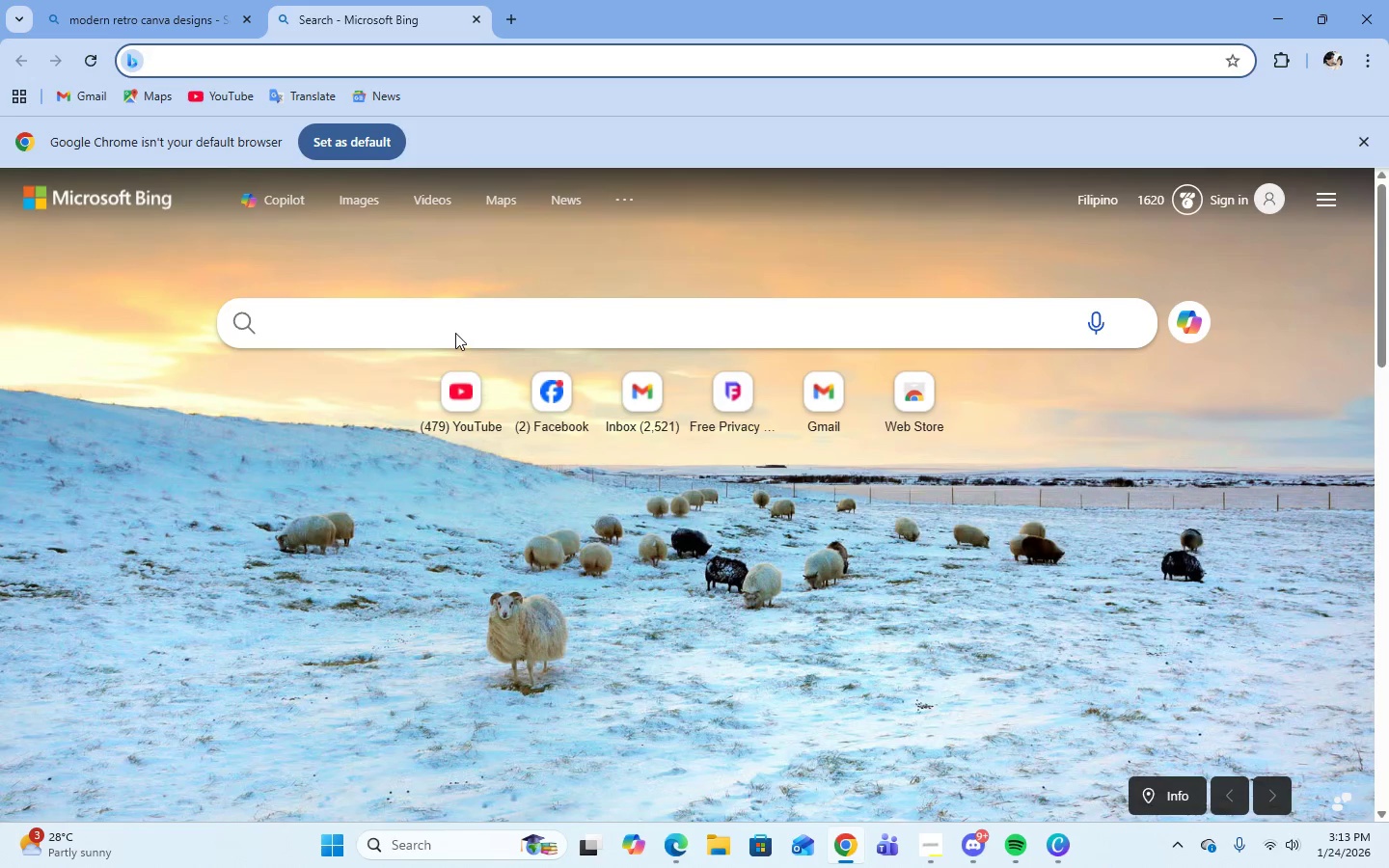 
left_click([455, 331])
 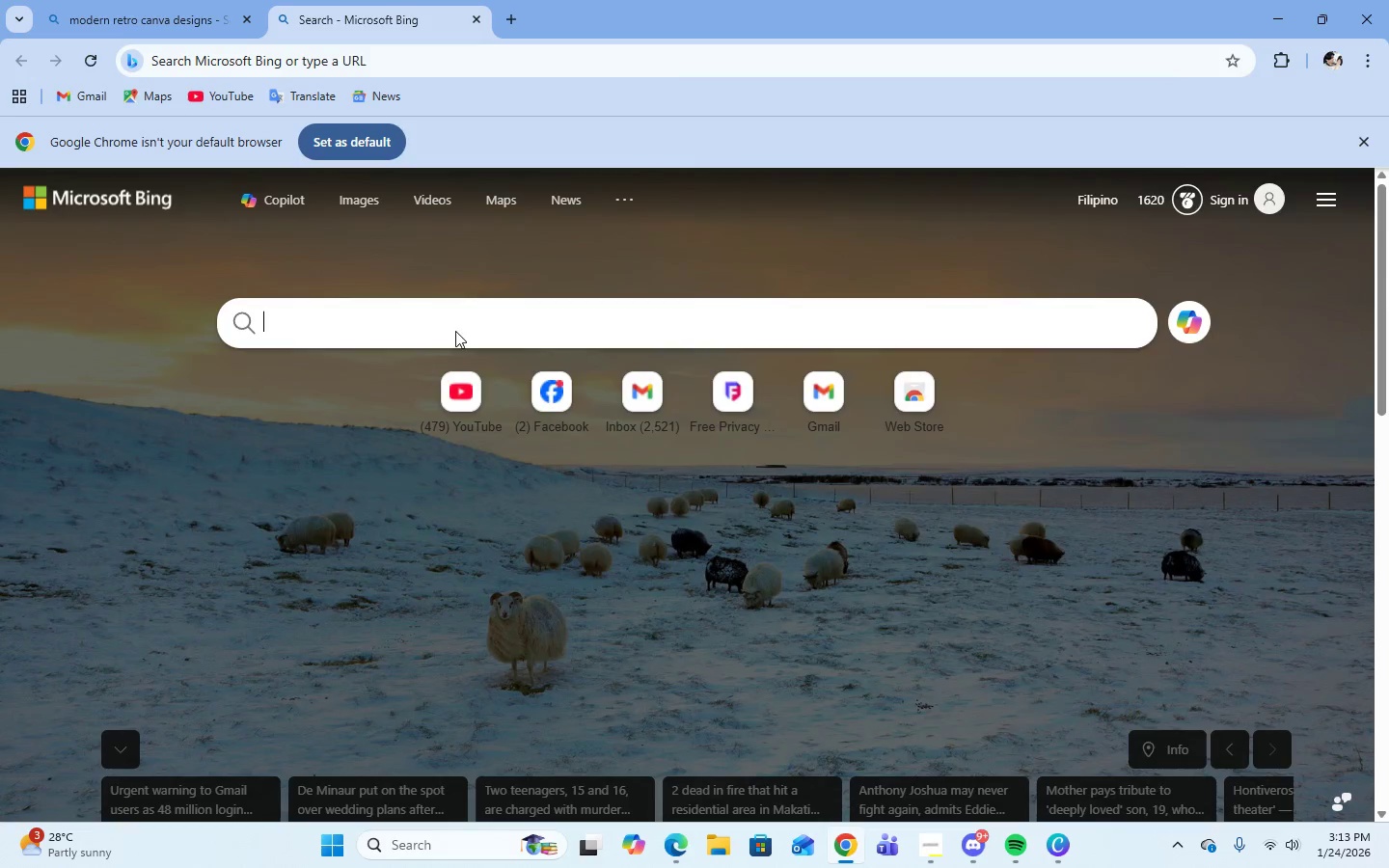 
type(neon-style borders)
 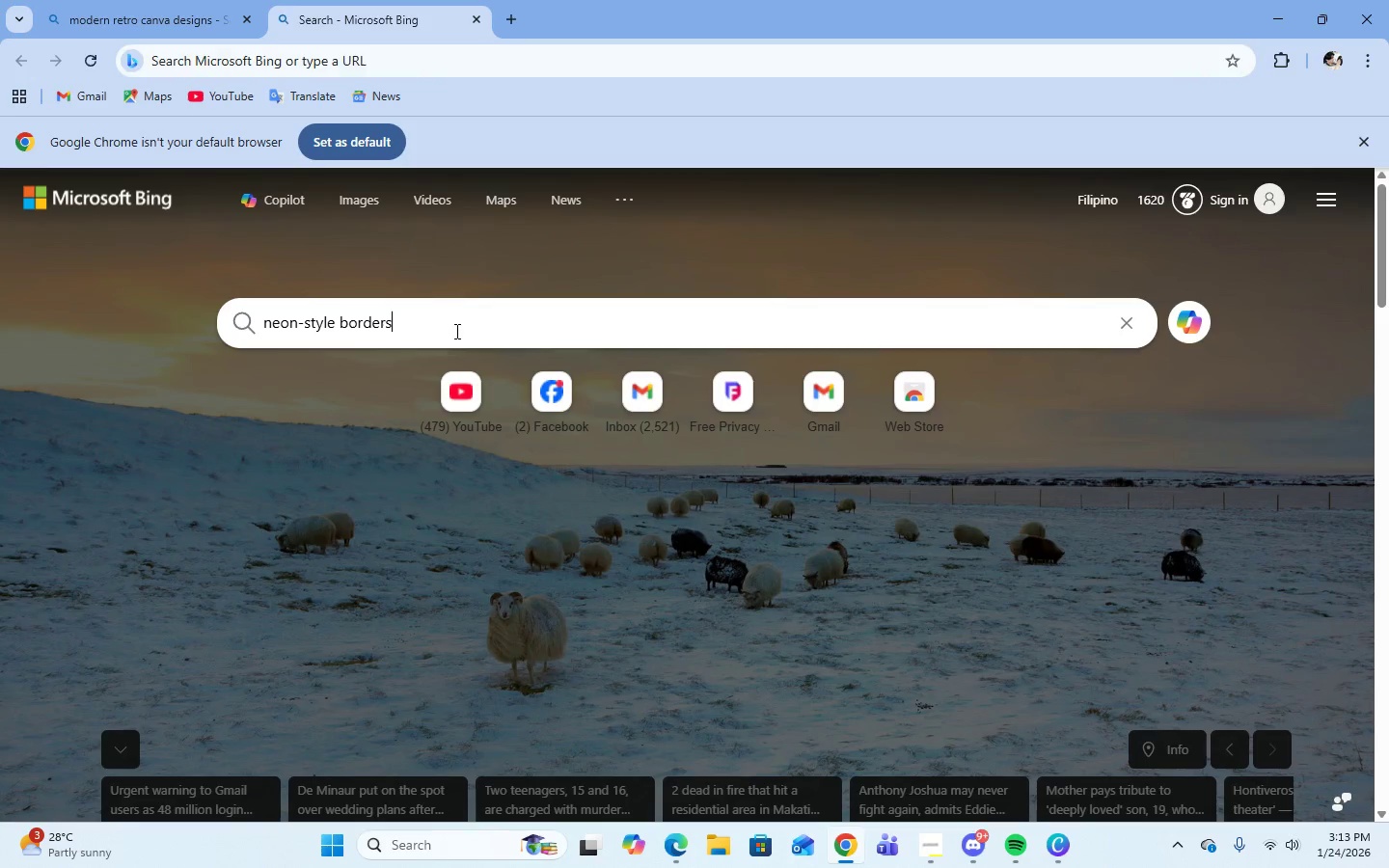 
key(Enter)
 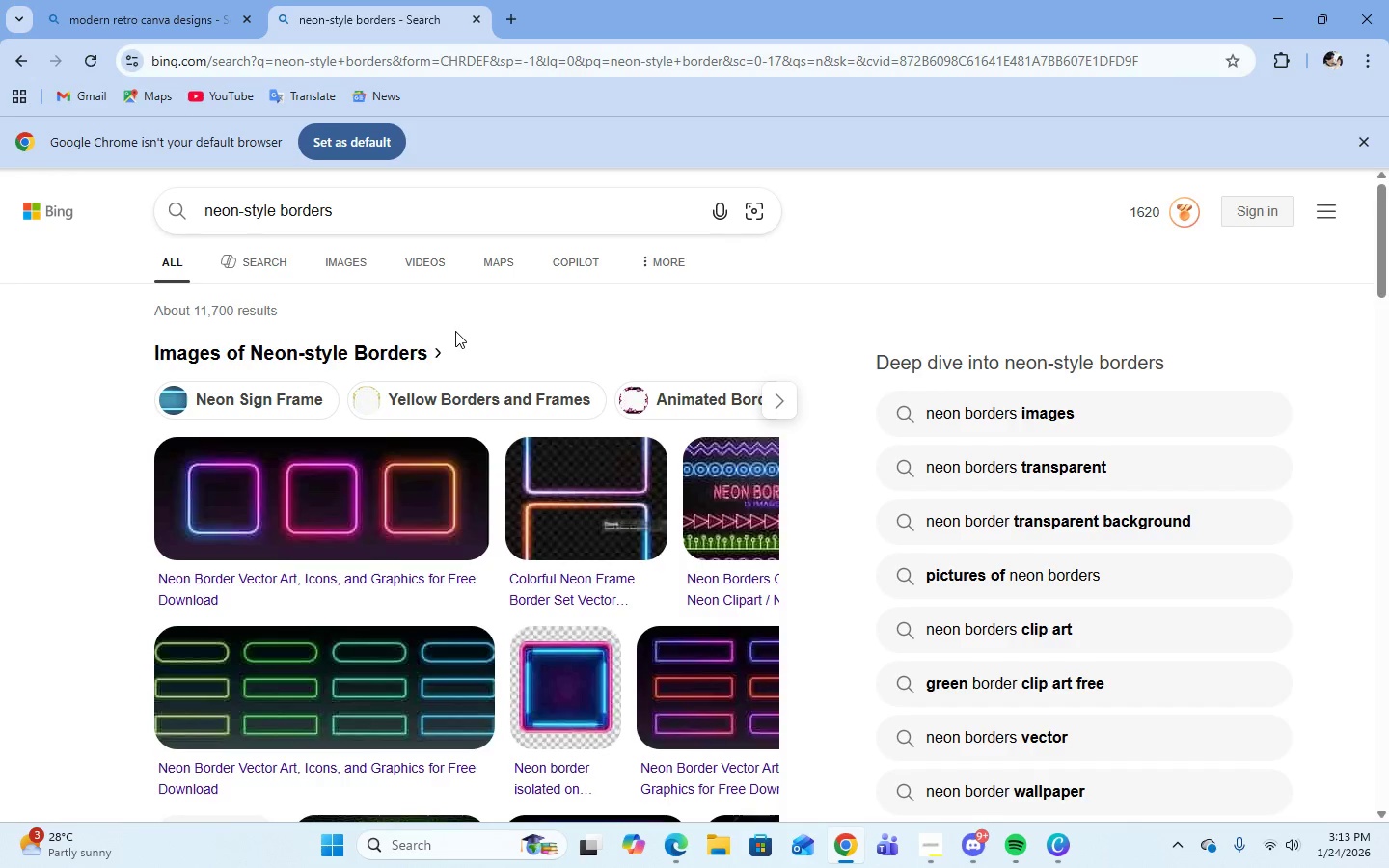 
scroll: coordinate [566, 552], scroll_direction: down, amount: 8.0
 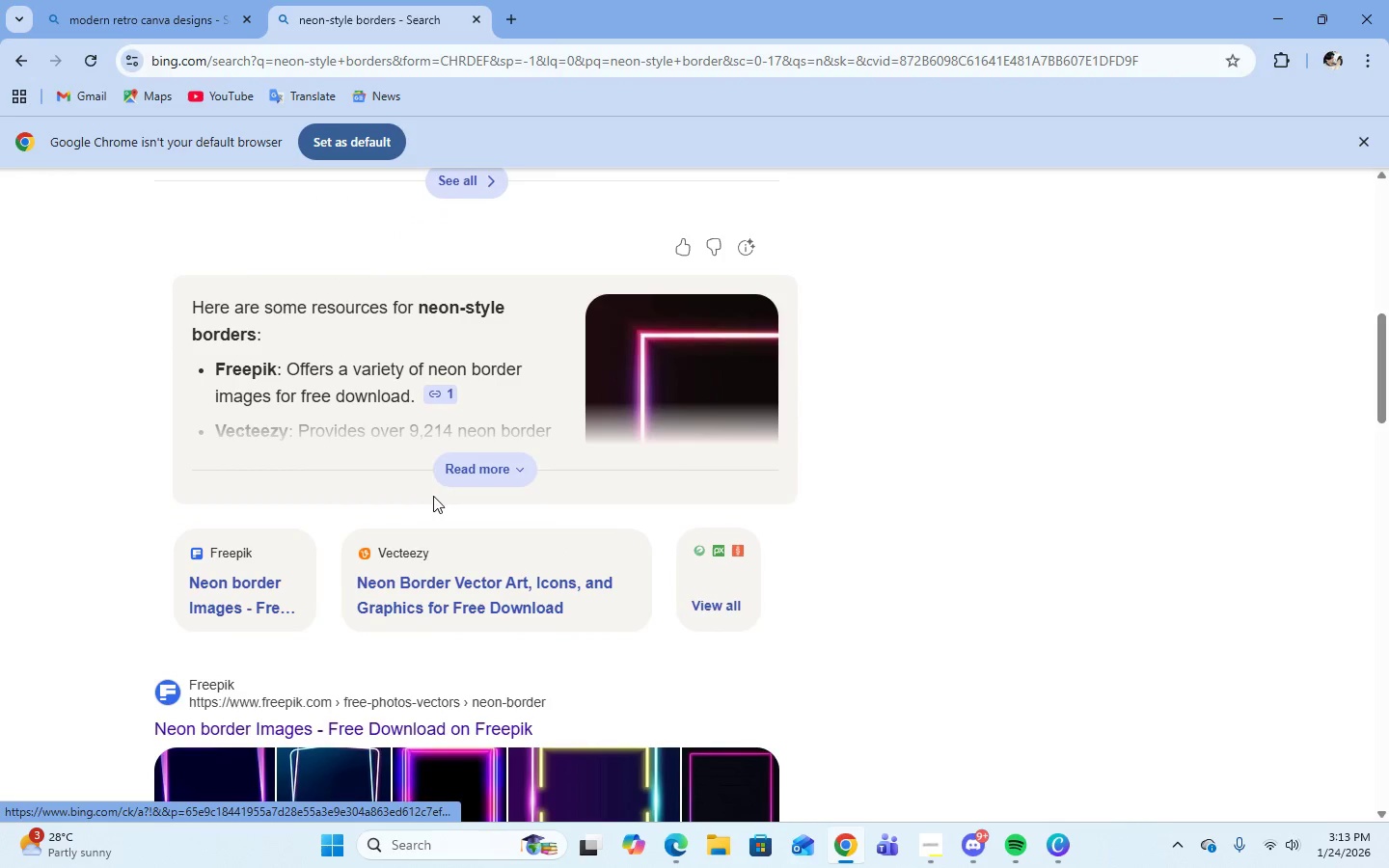 
left_click([436, 476])
 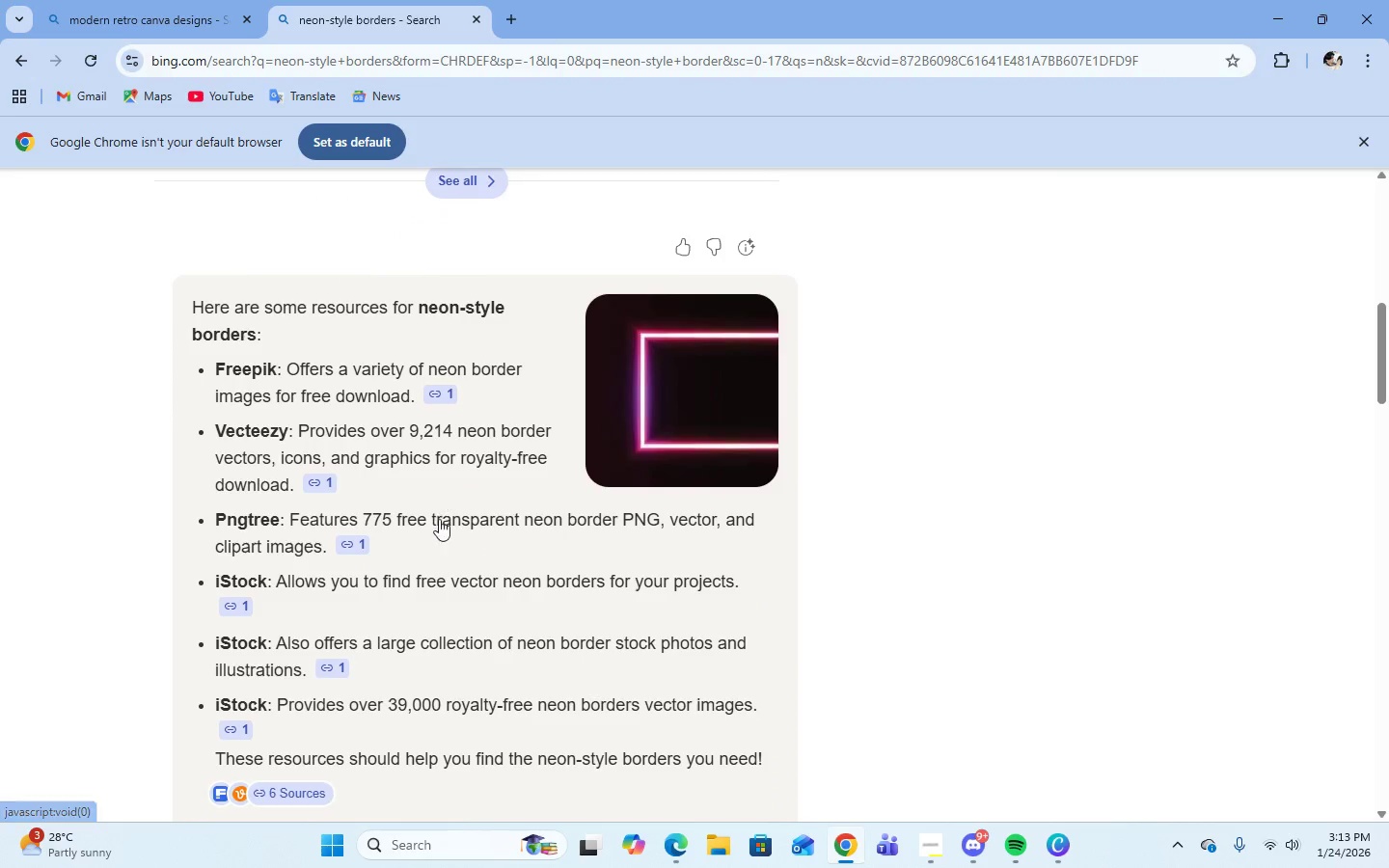 
scroll: coordinate [434, 502], scroll_direction: up, amount: 16.0
 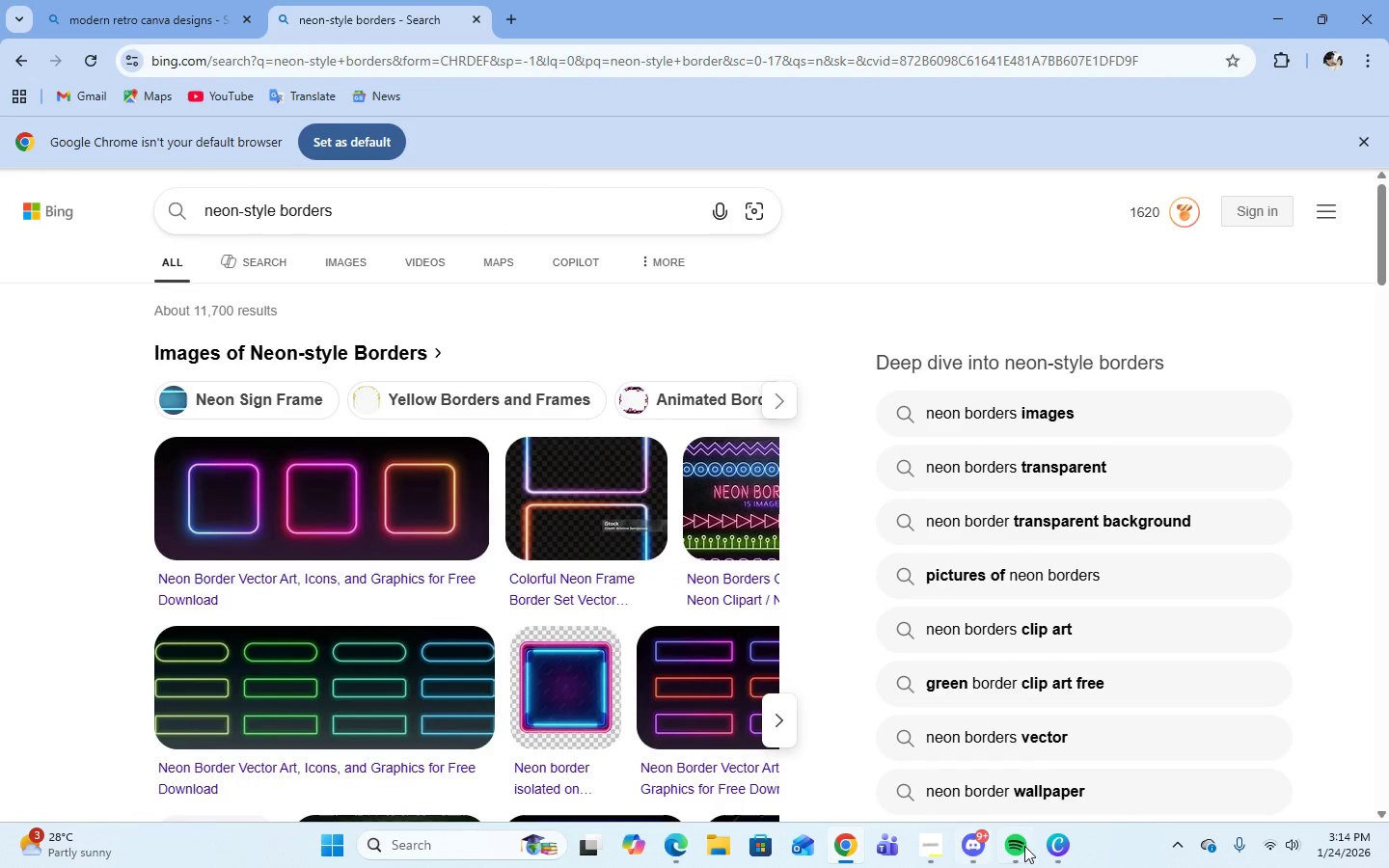 
left_click([1053, 852])
 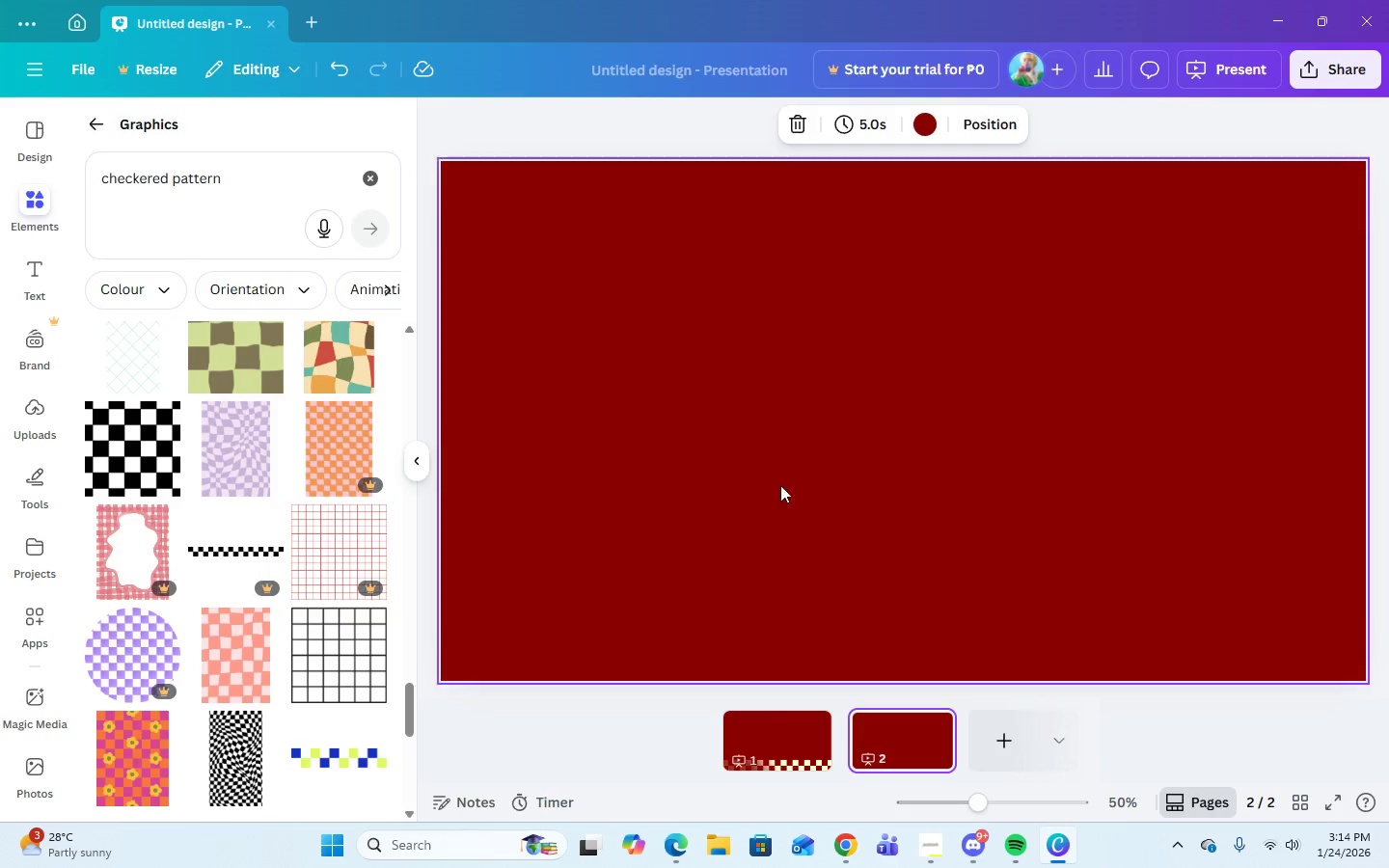 
scroll: coordinate [207, 448], scroll_direction: down, amount: 2.0
 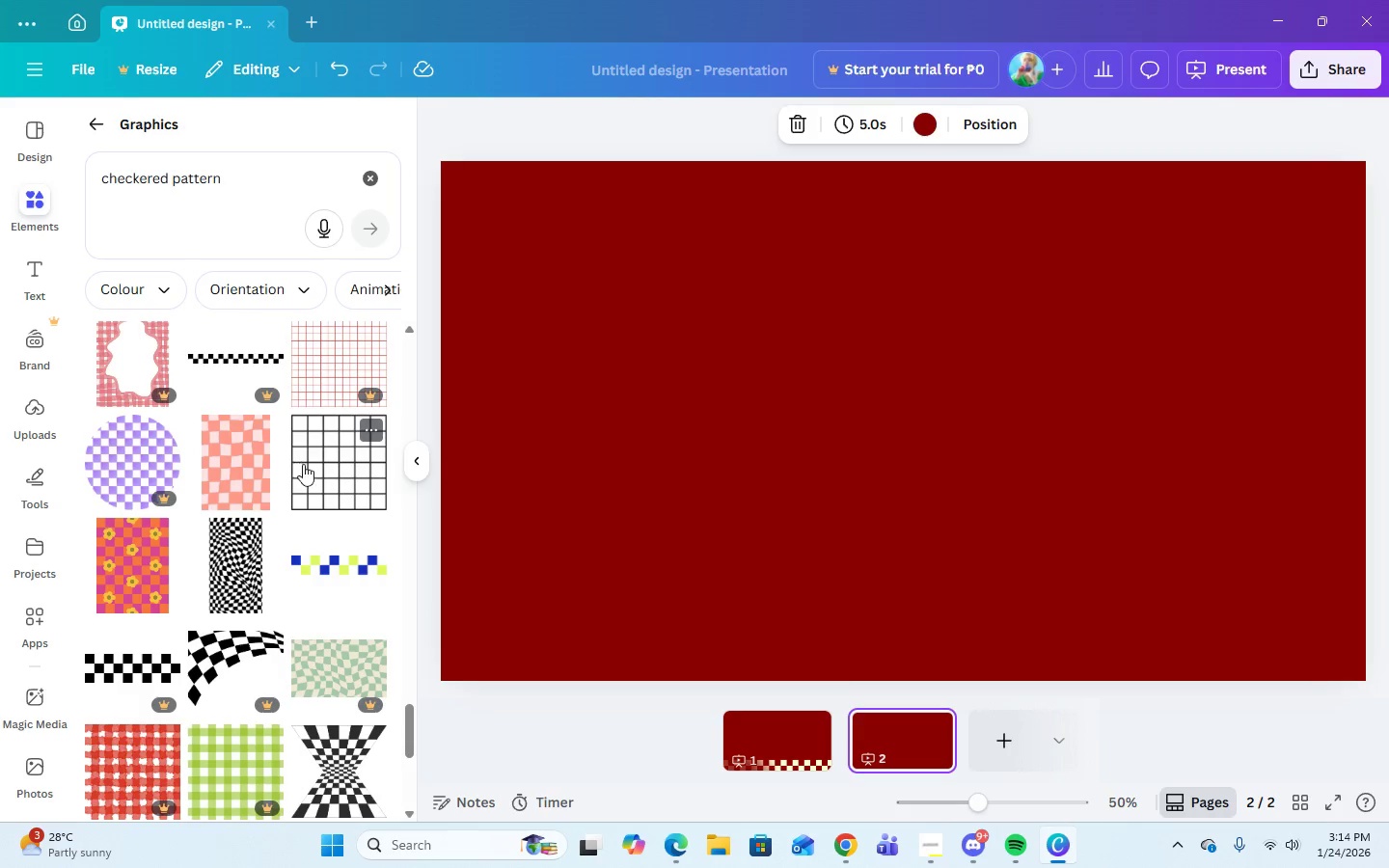 
mouse_move([334, 510])
 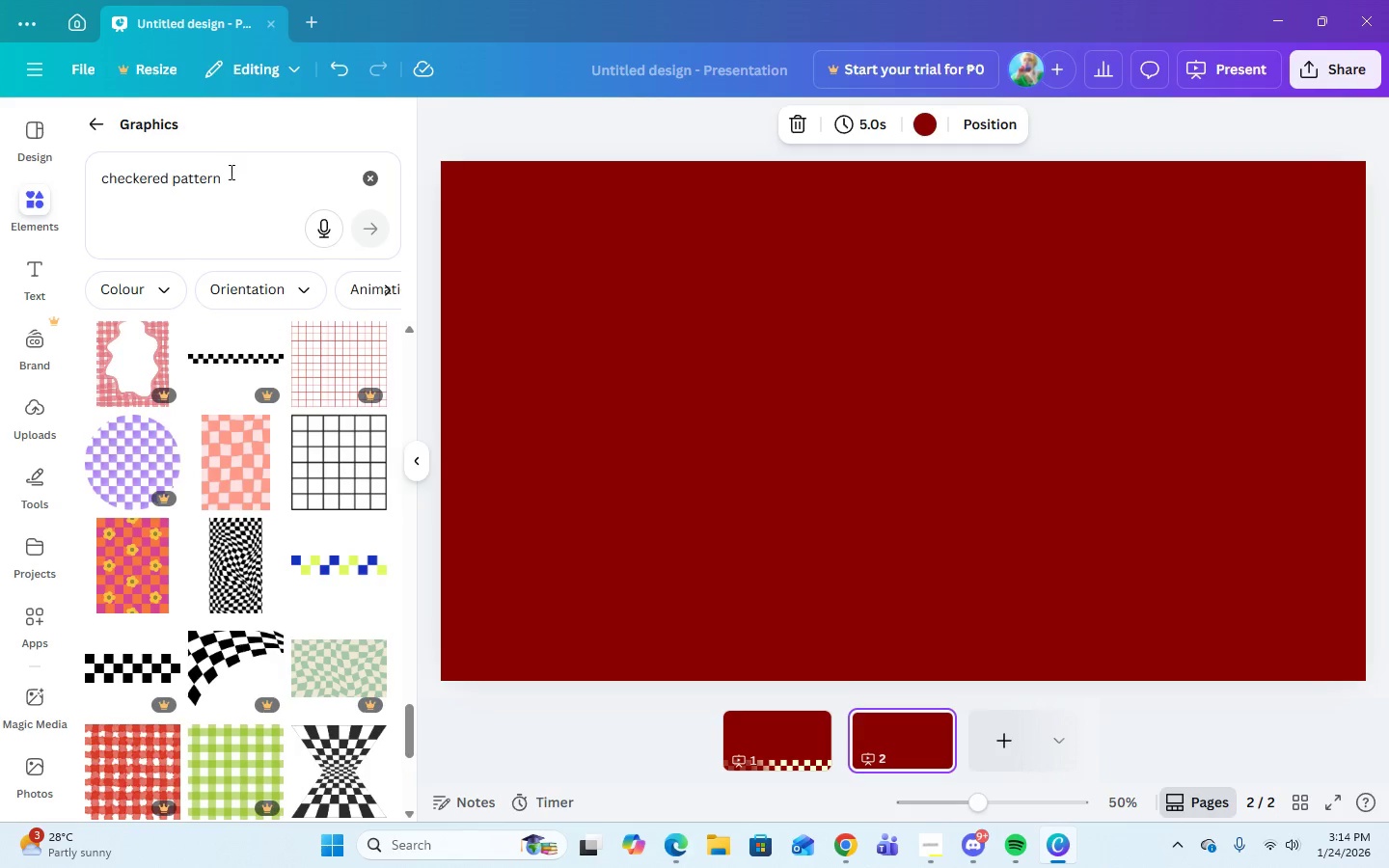 
left_click([231, 185])
 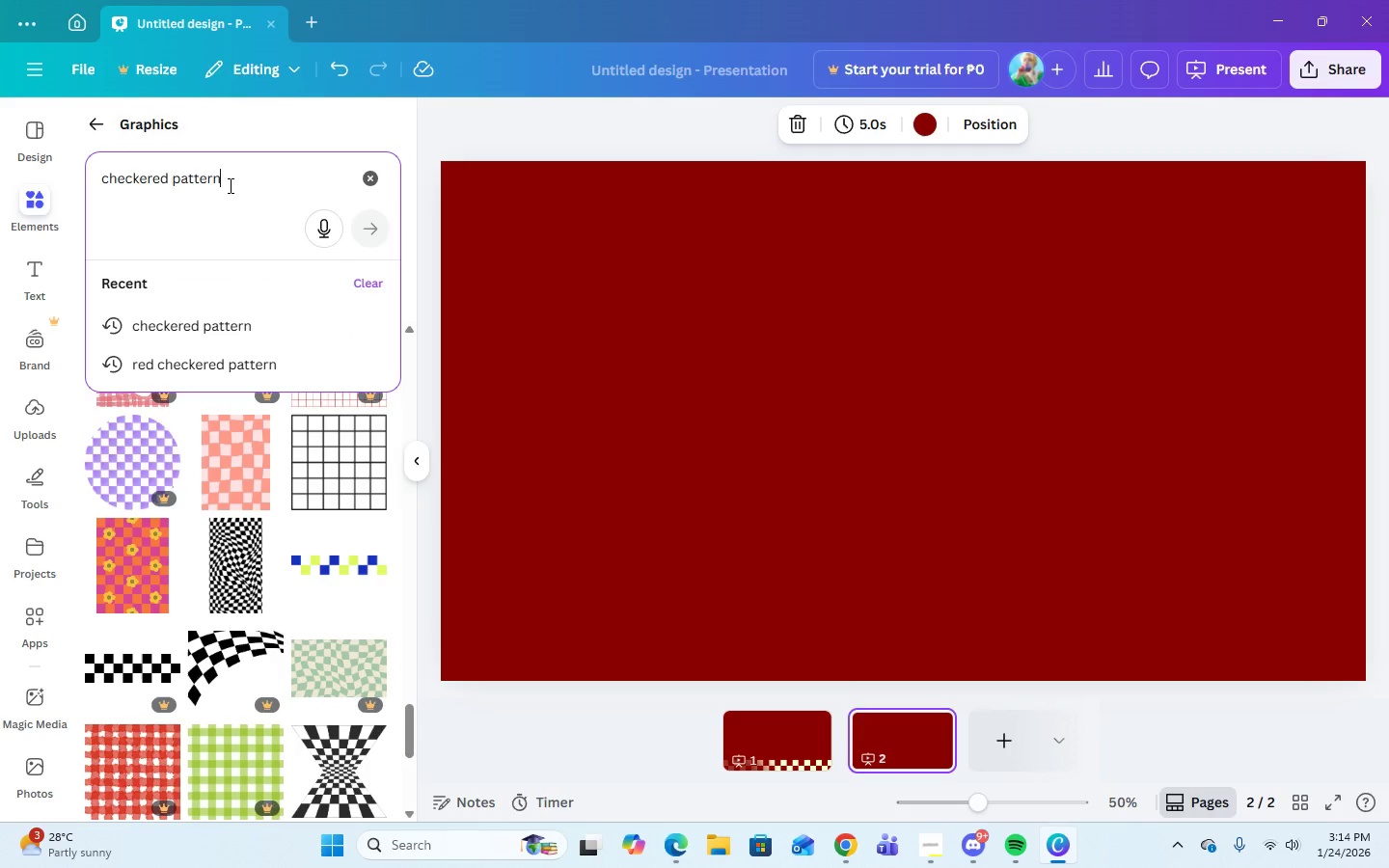 
left_click_drag(start_coordinate=[229, 185], to_coordinate=[122, 205])
 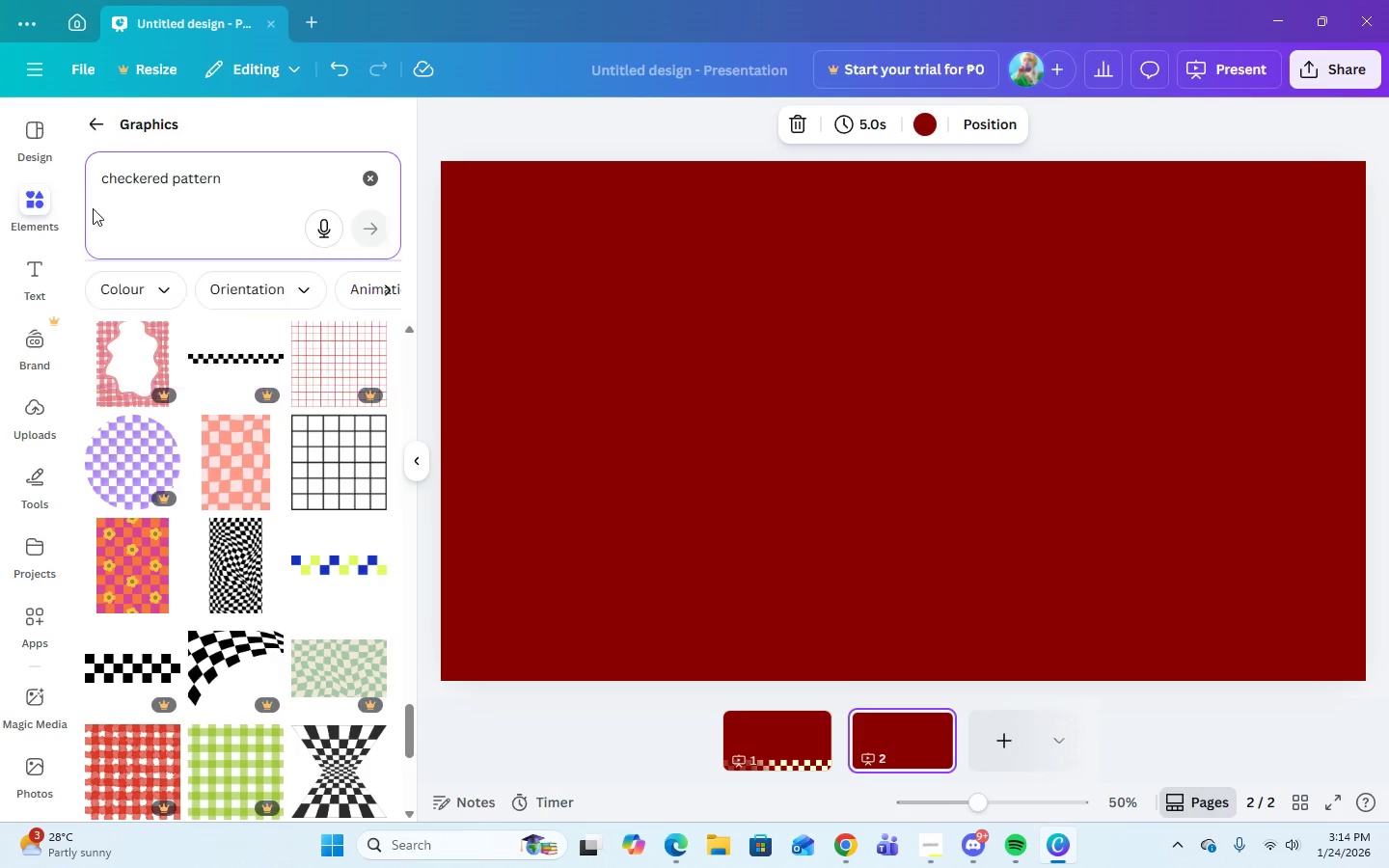 
triple_click([93, 208])
 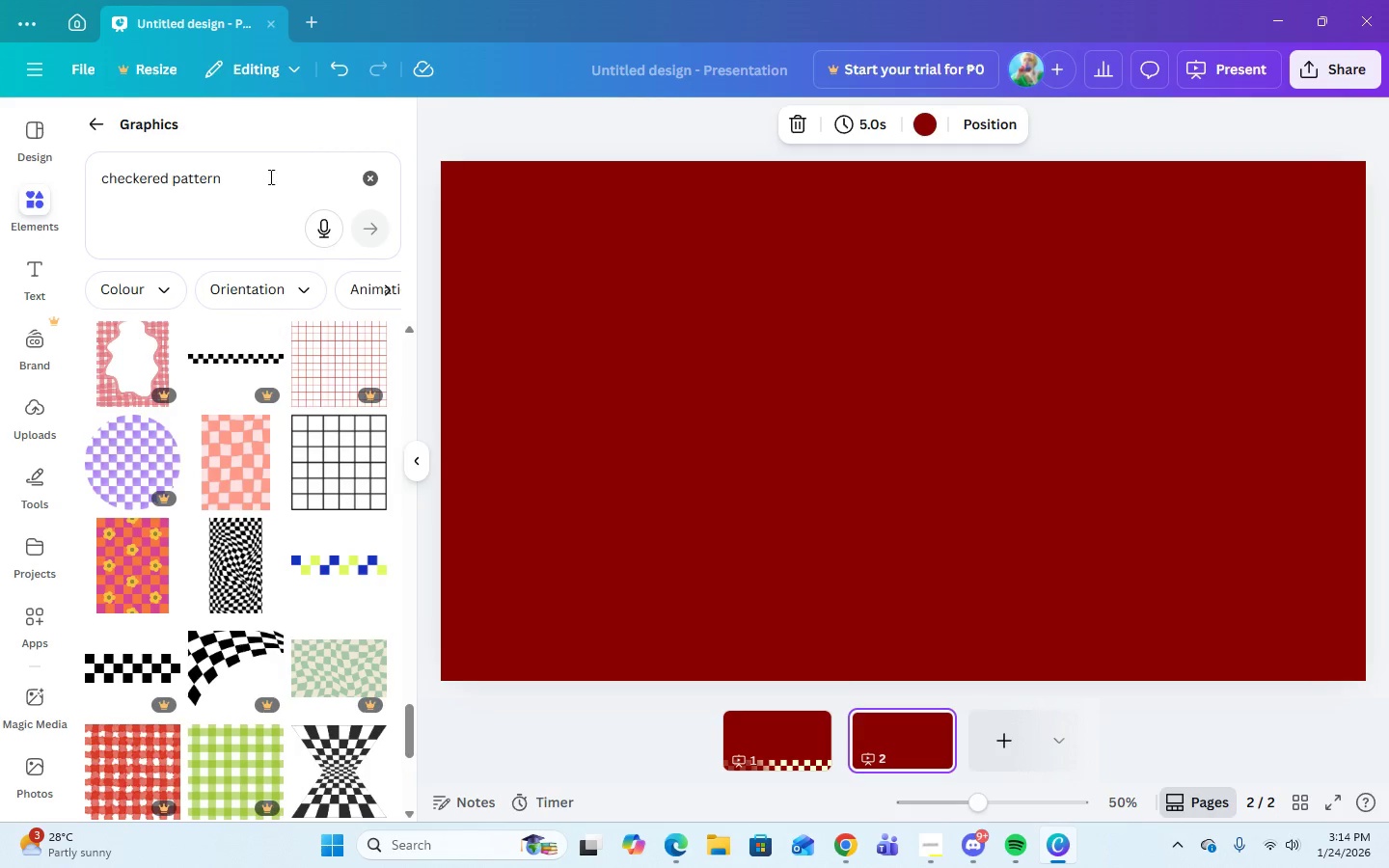 
left_click([269, 176])
 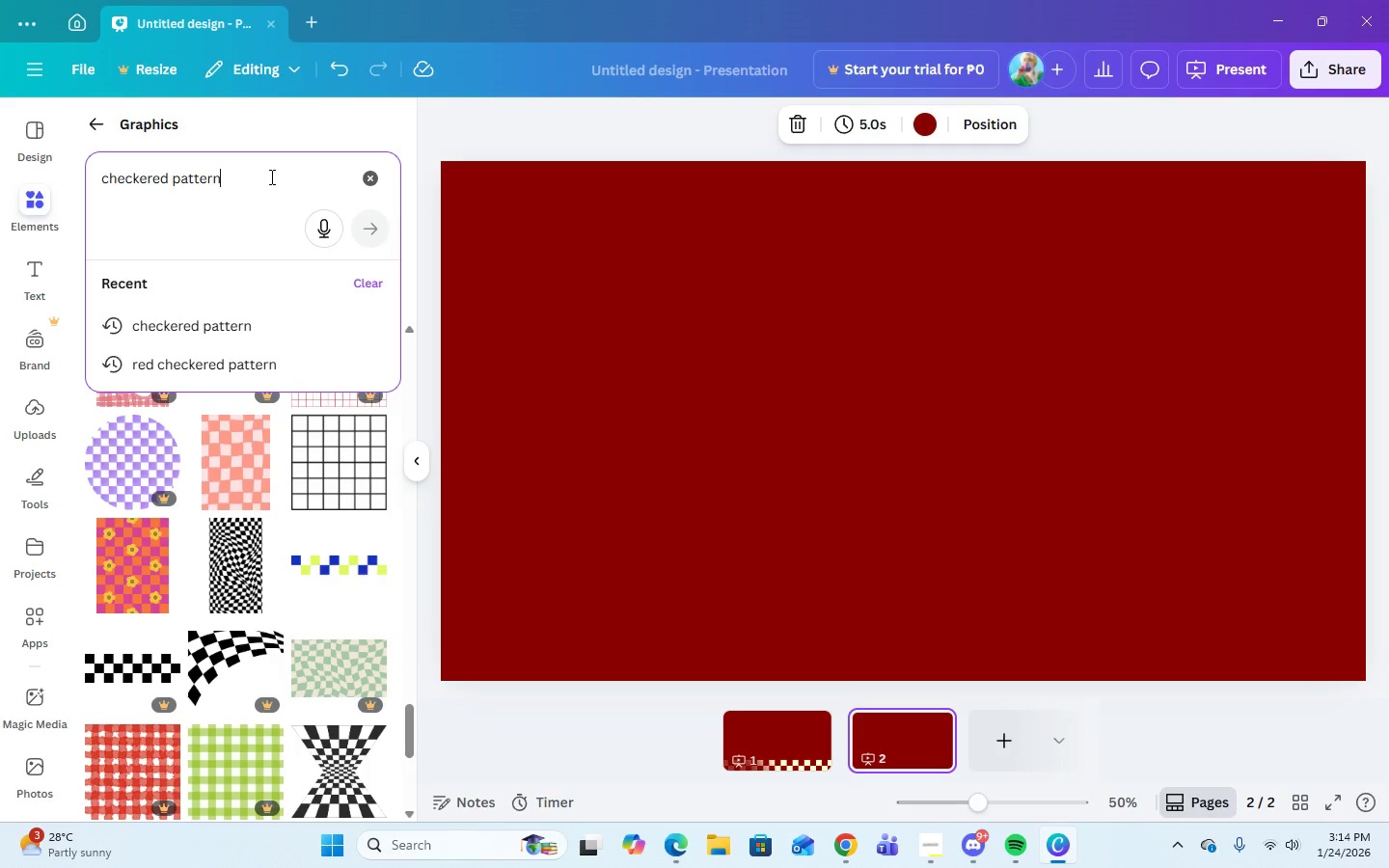 
left_click_drag(start_coordinate=[255, 176], to_coordinate=[74, 174])
 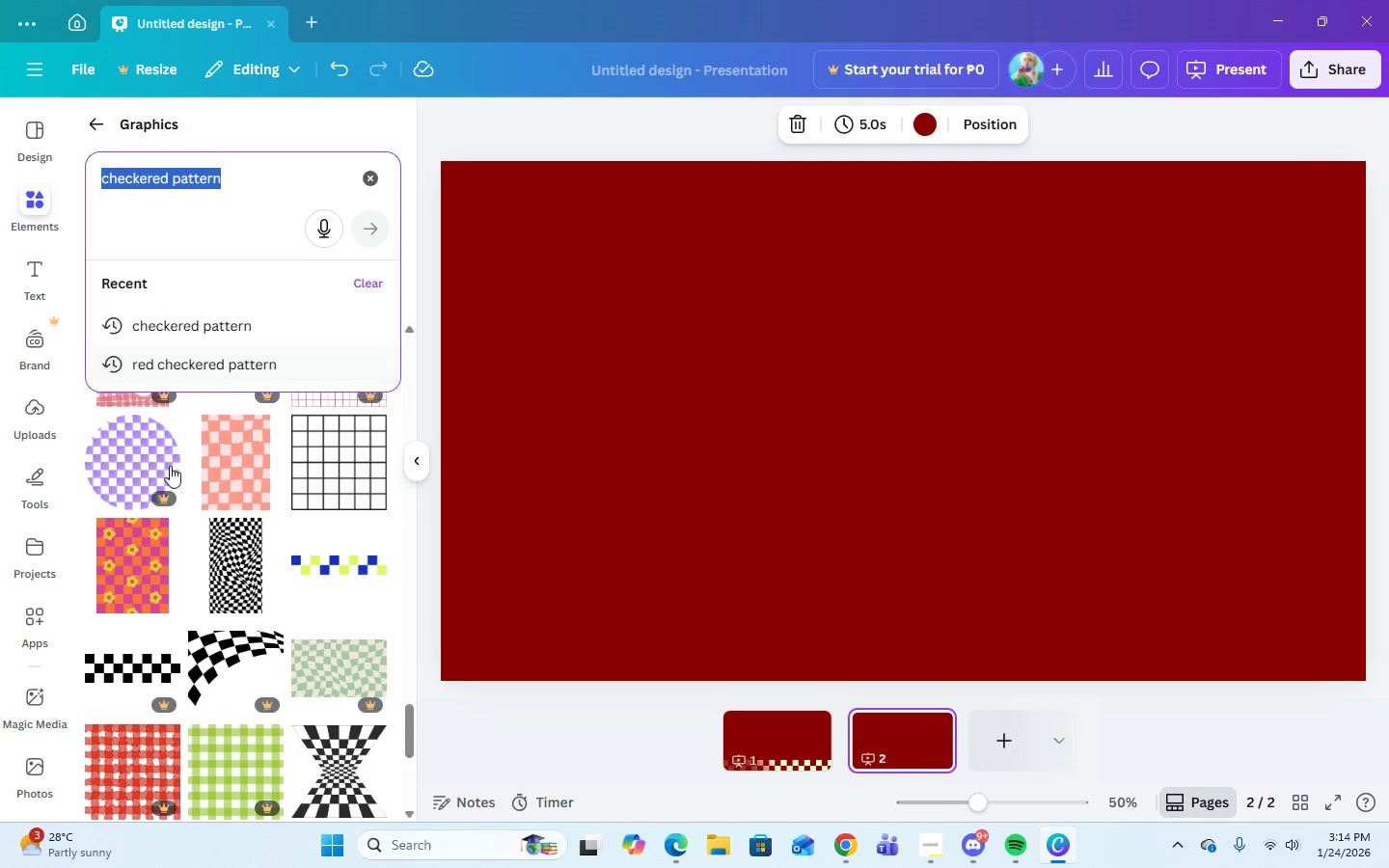 
scroll: coordinate [303, 688], scroll_direction: down, amount: 18.0
 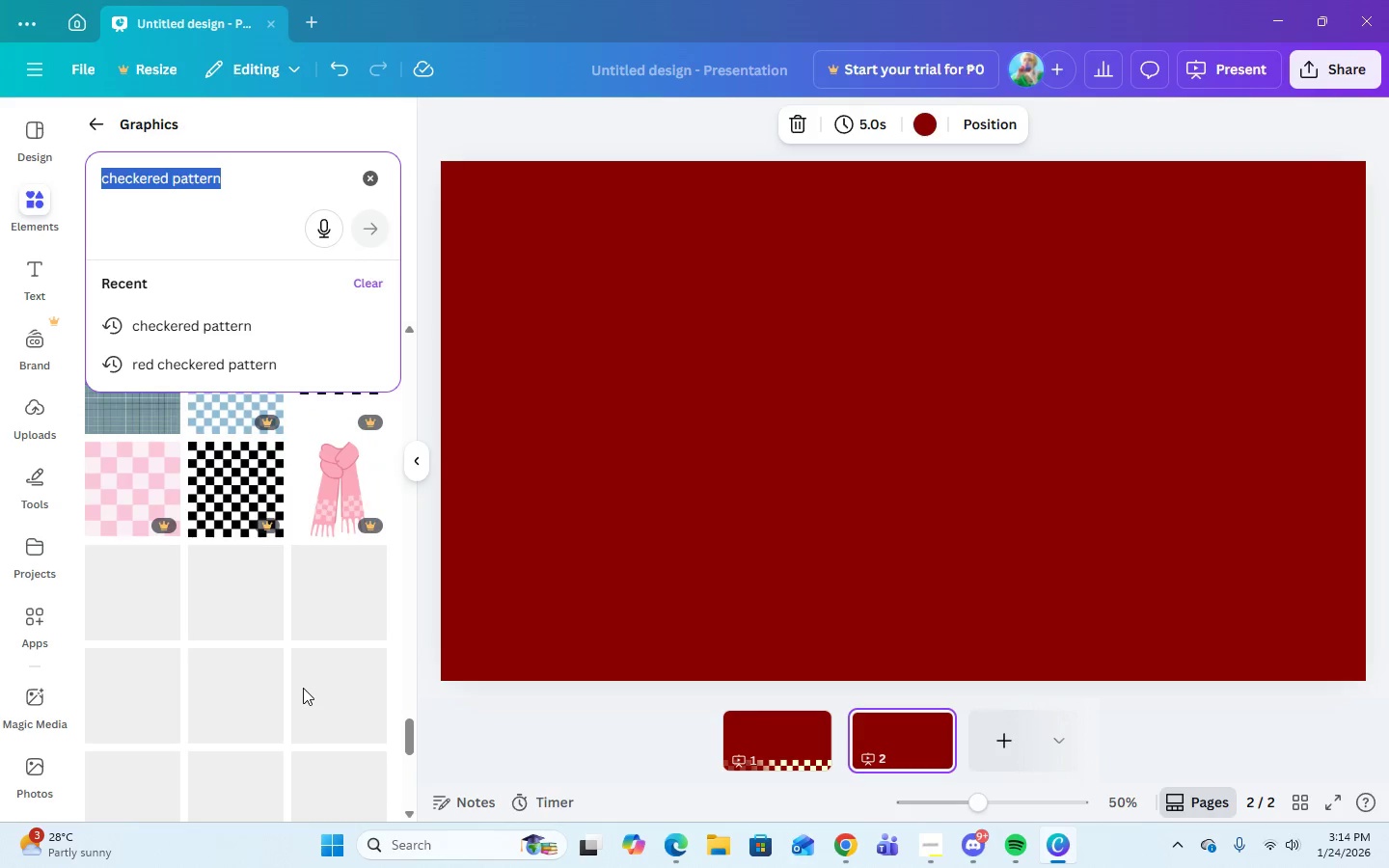 
scroll: coordinate [303, 688], scroll_direction: up, amount: 2.0
 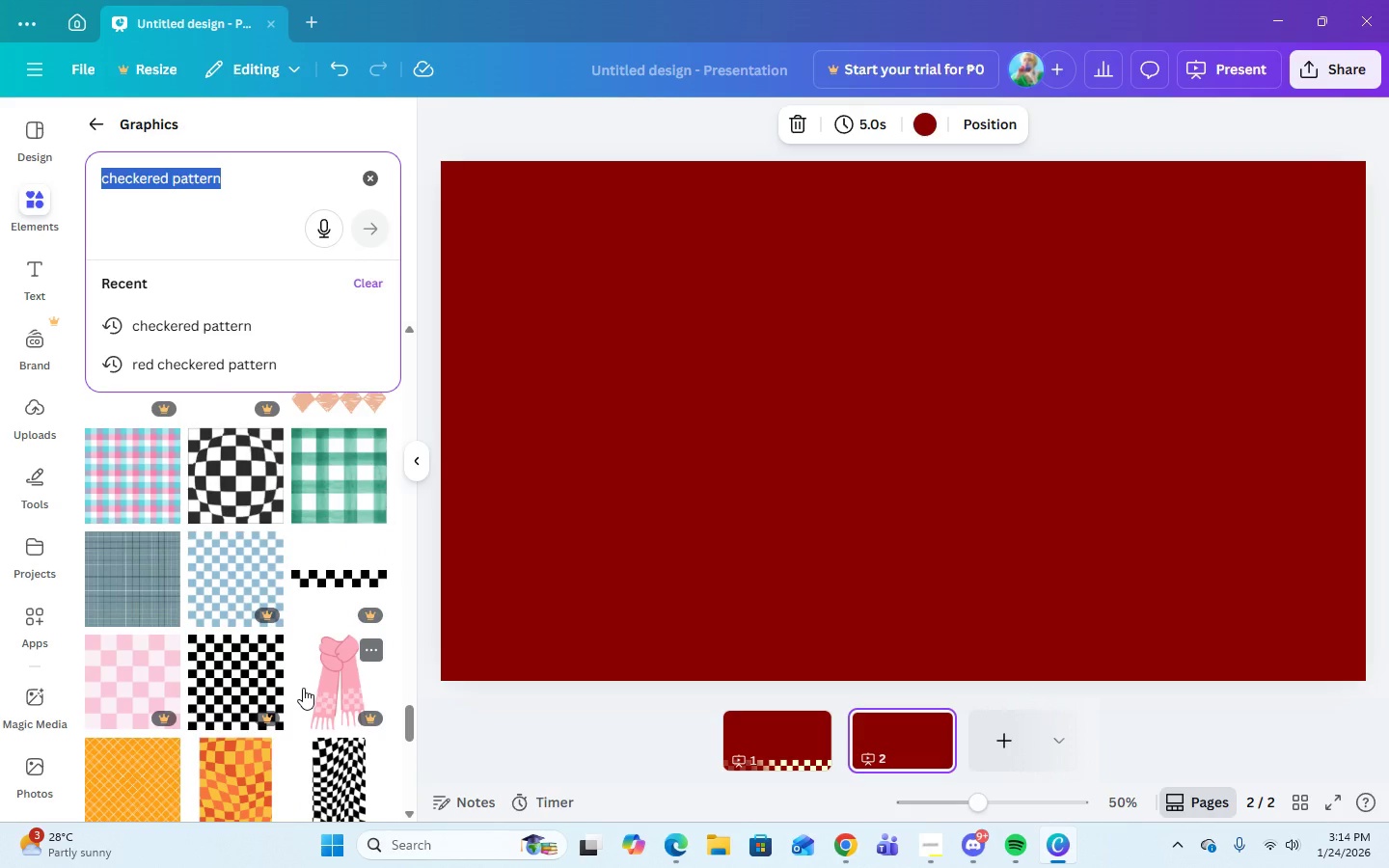 
scroll: coordinate [303, 688], scroll_direction: down, amount: 3.0
 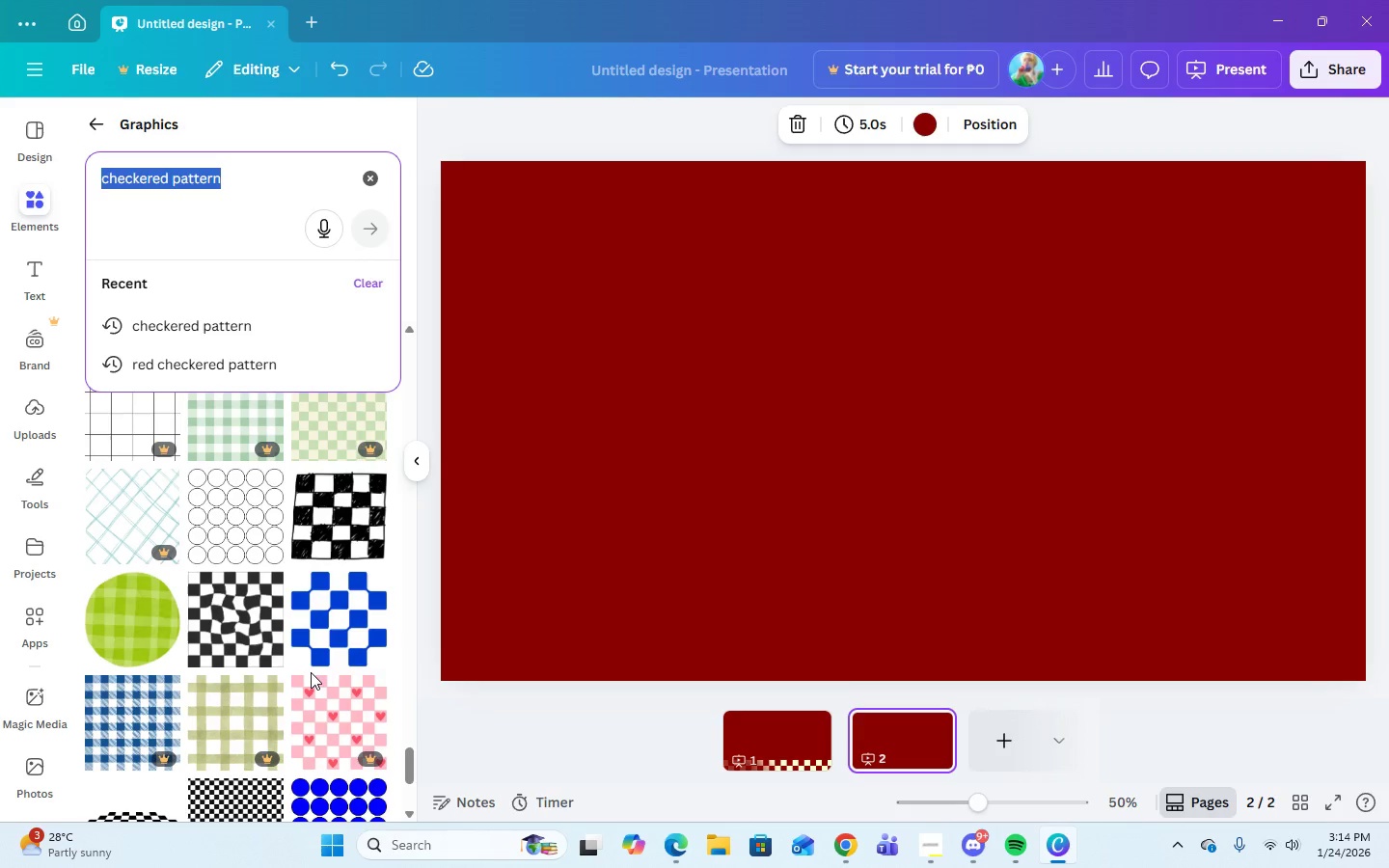 
wait(5.05)
 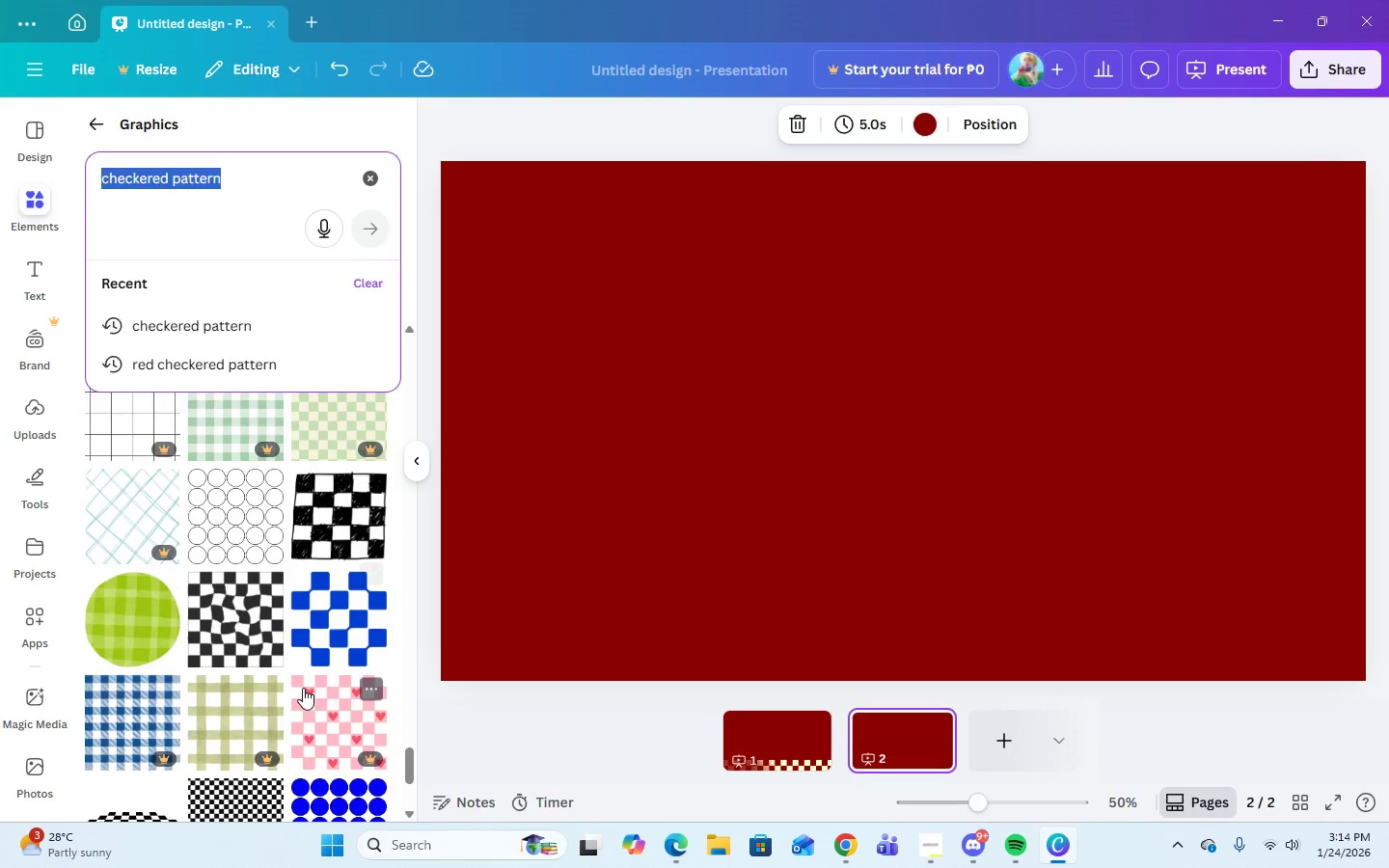 
scroll: coordinate [289, 662], scroll_direction: down, amount: 2.0
 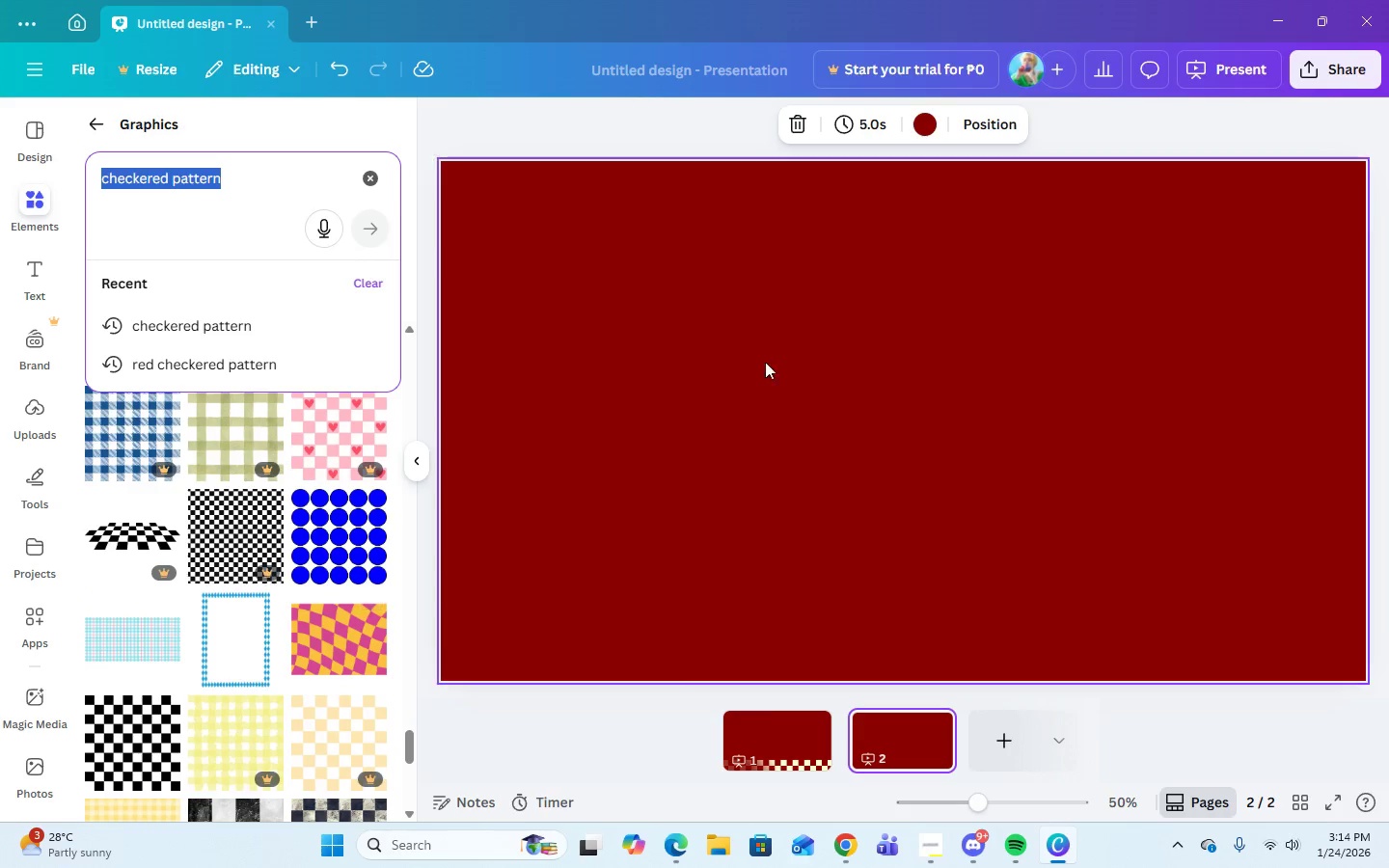 
left_click([781, 377])
 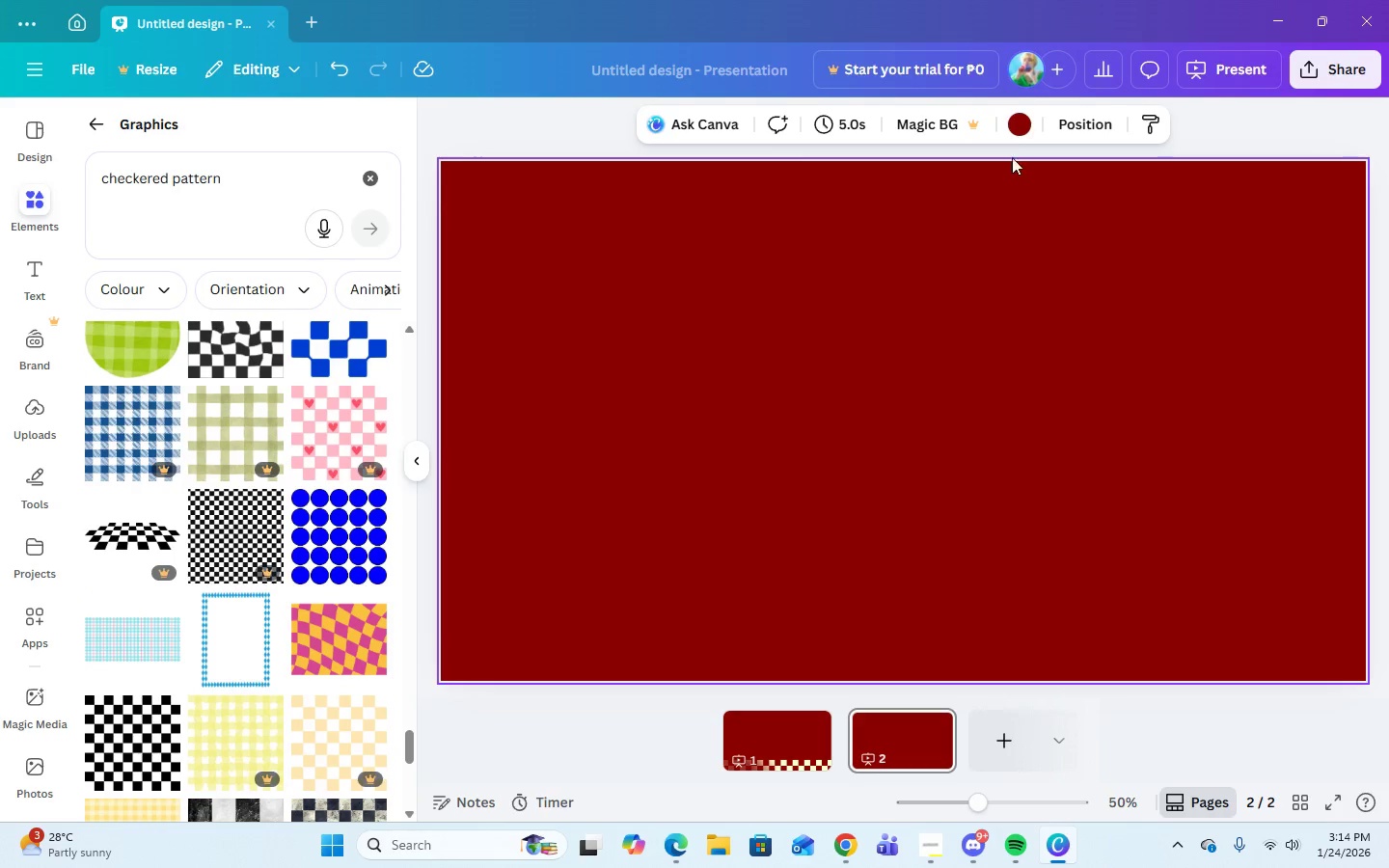 
left_click([1019, 131])
 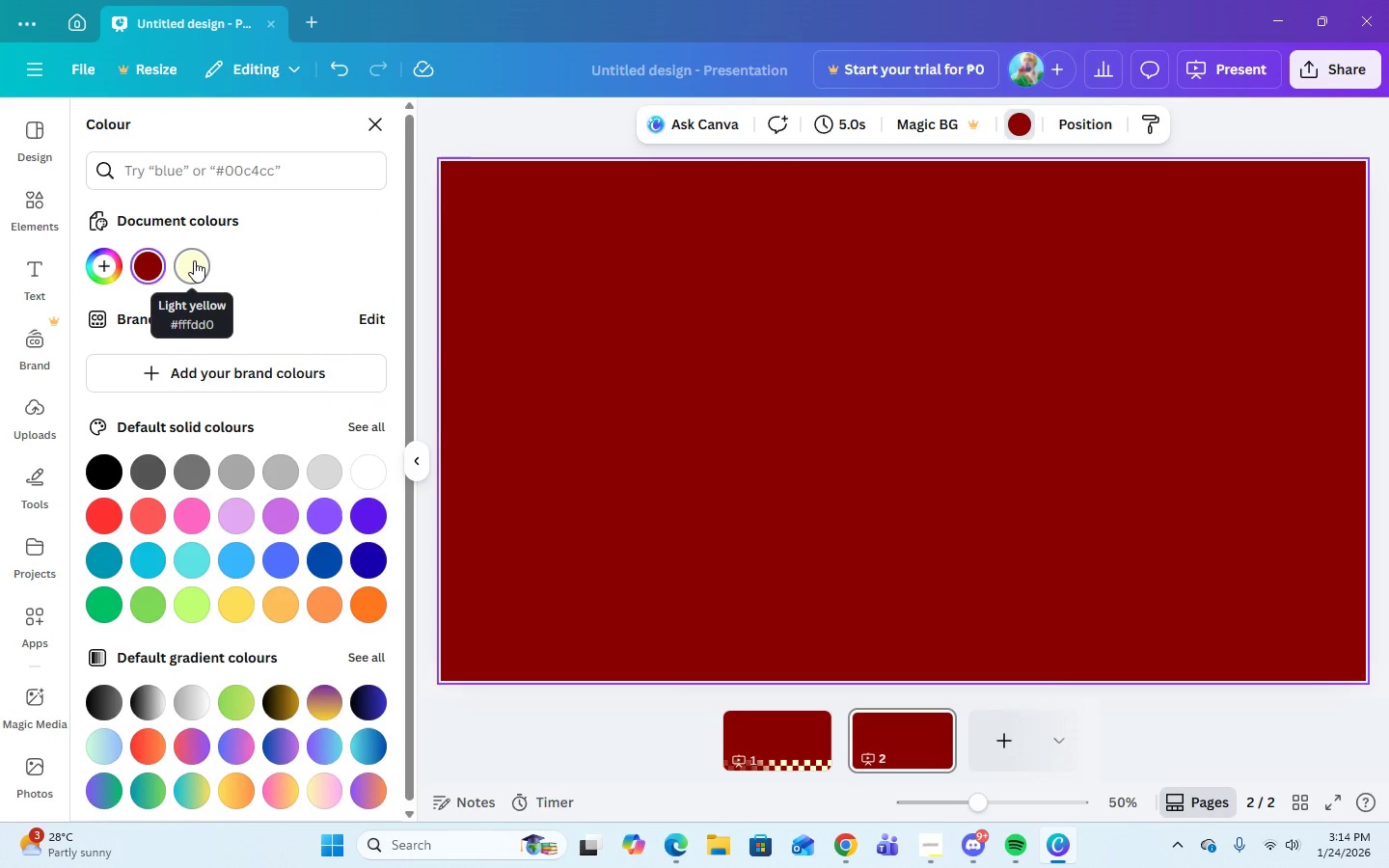 
left_click([194, 260])
 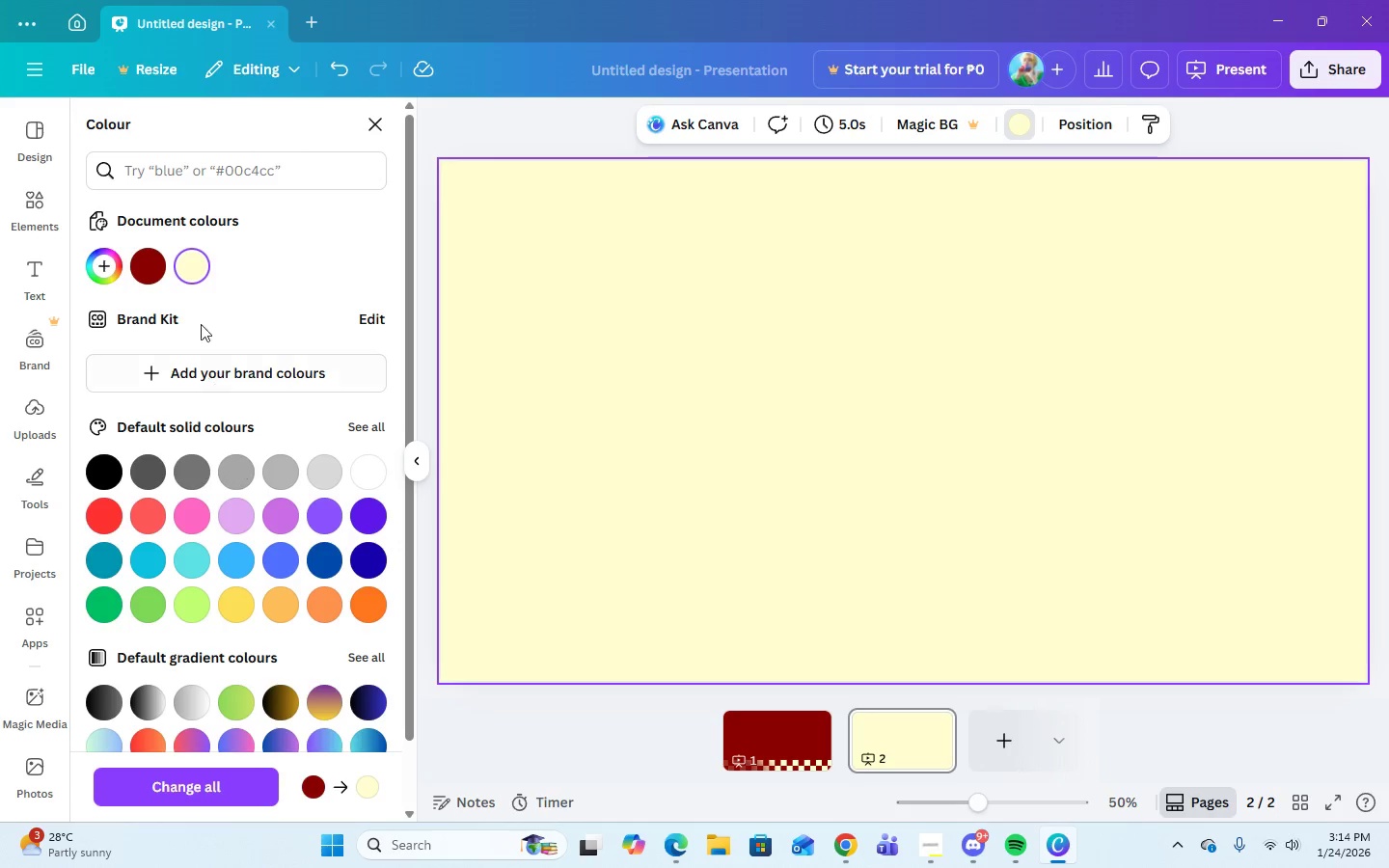 
wait(7.95)
 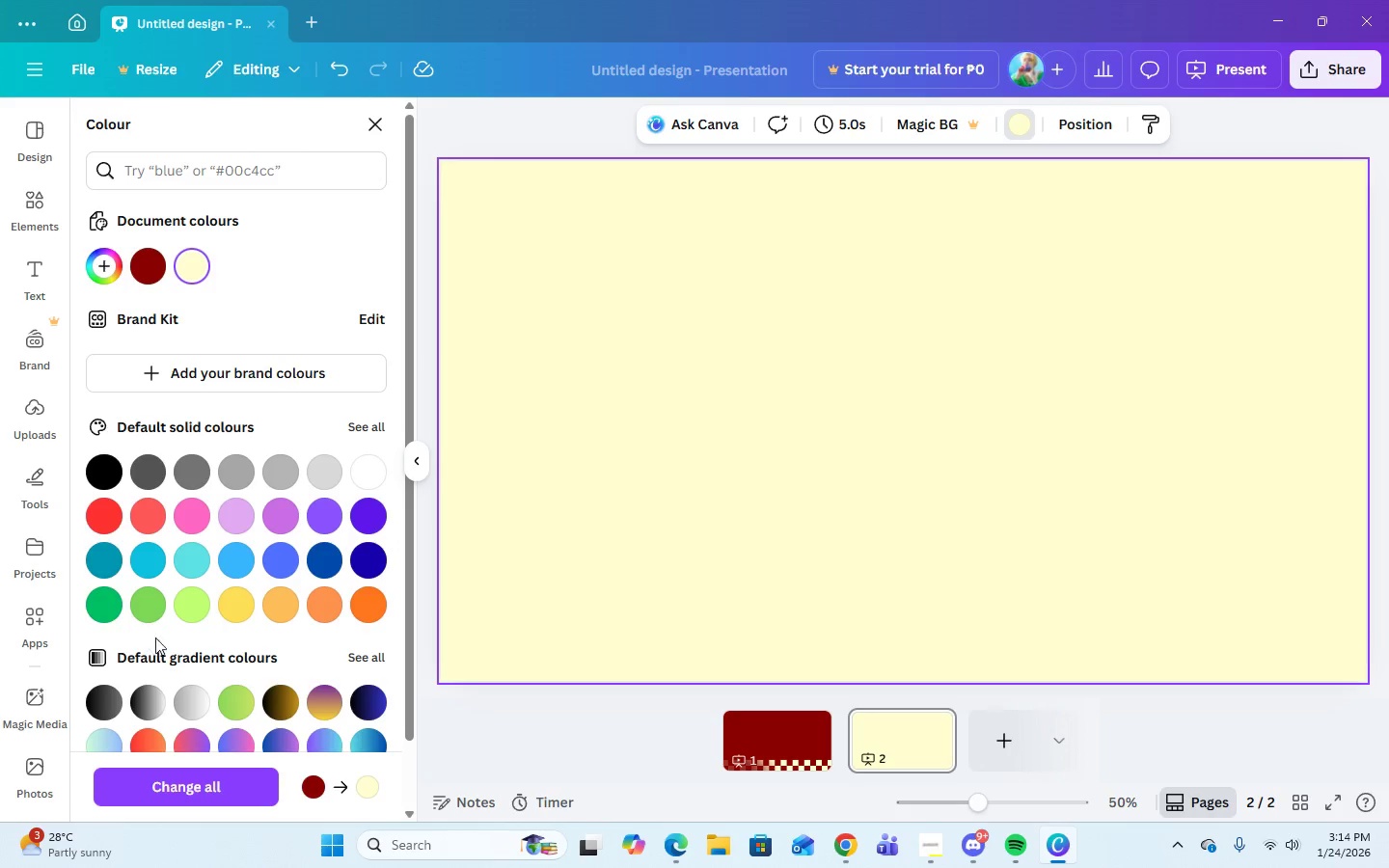 
scroll: coordinate [259, 641], scroll_direction: down, amount: 1.0
 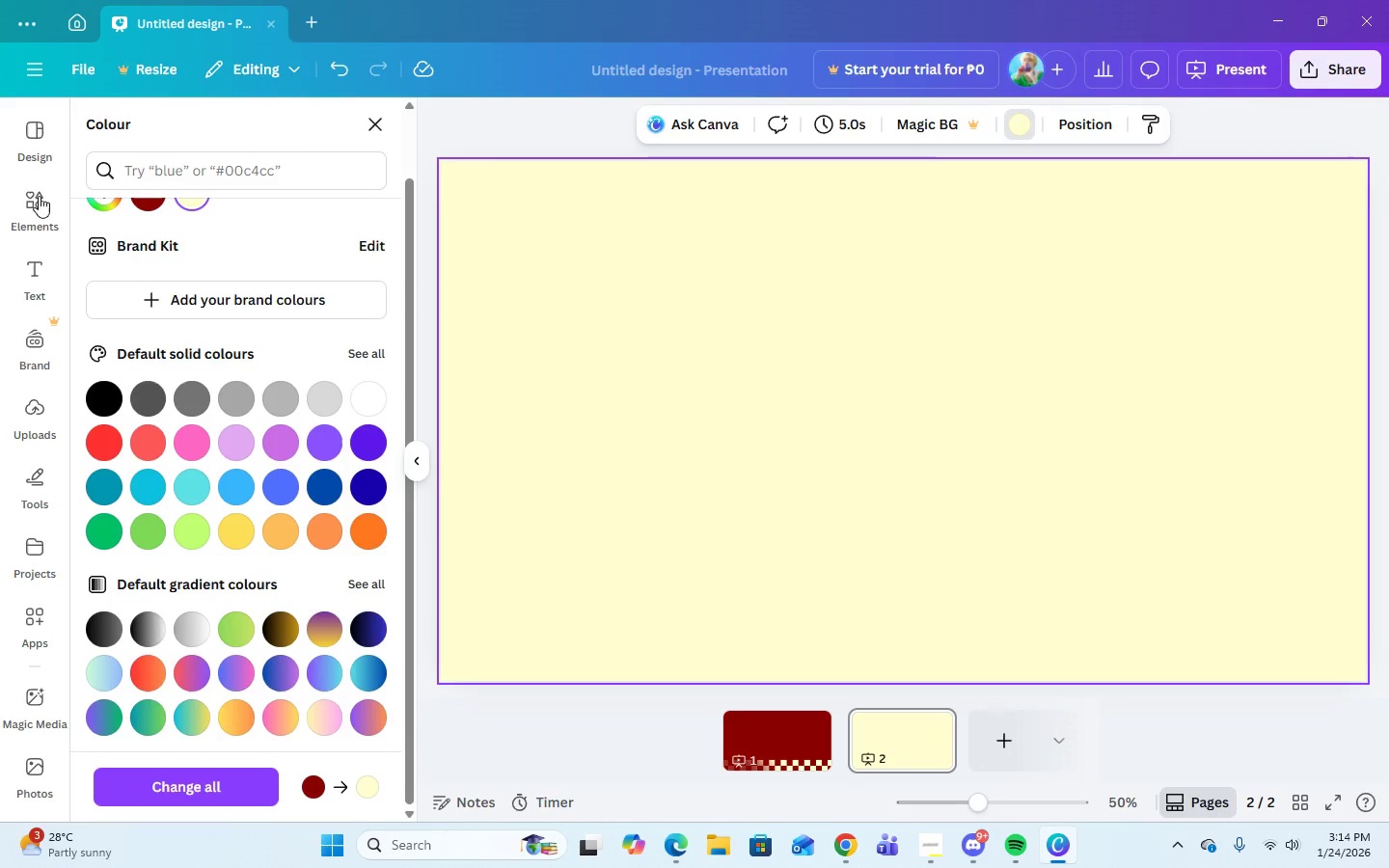 
left_click([26, 220])
 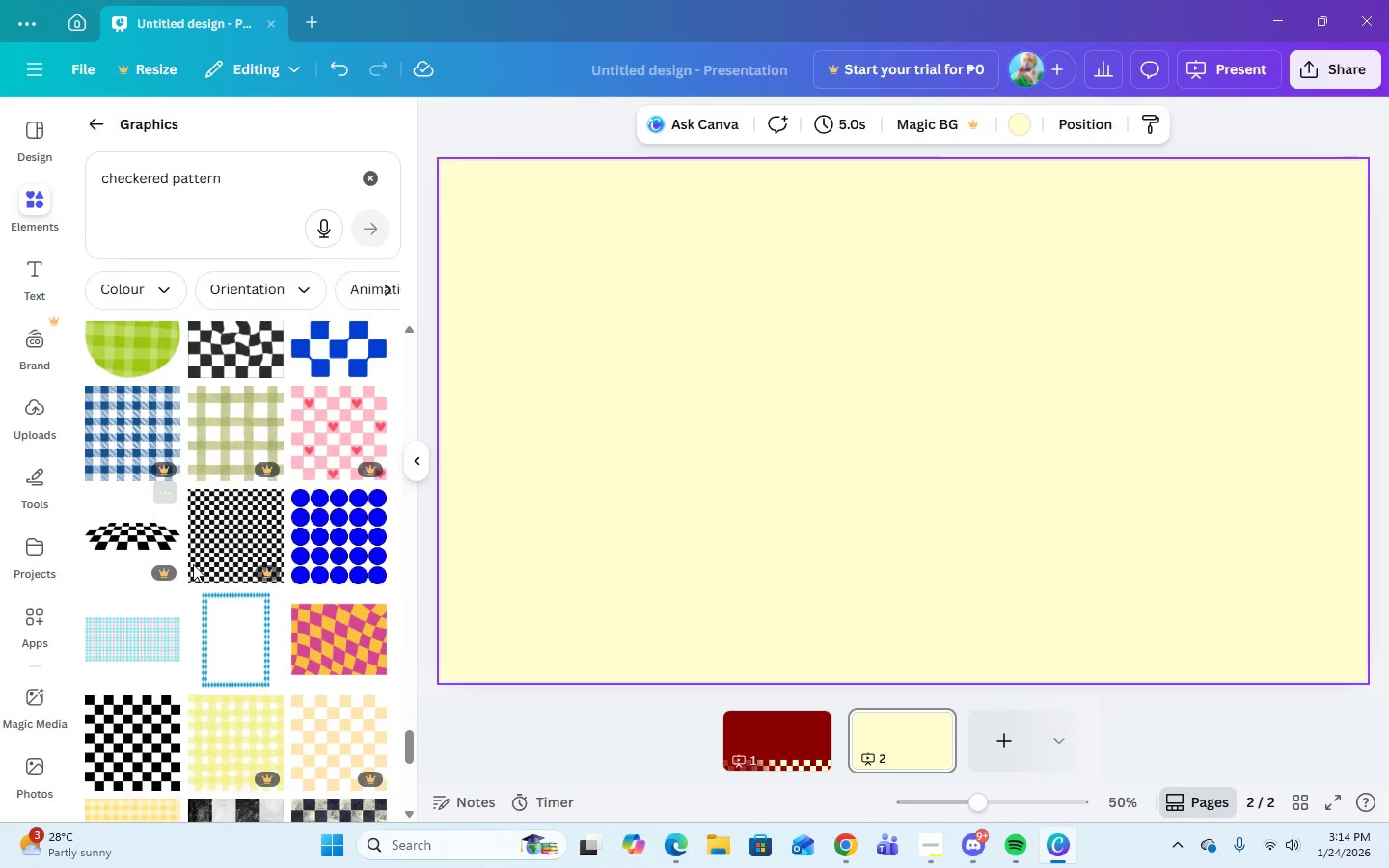 
scroll: coordinate [248, 617], scroll_direction: down, amount: 8.0
 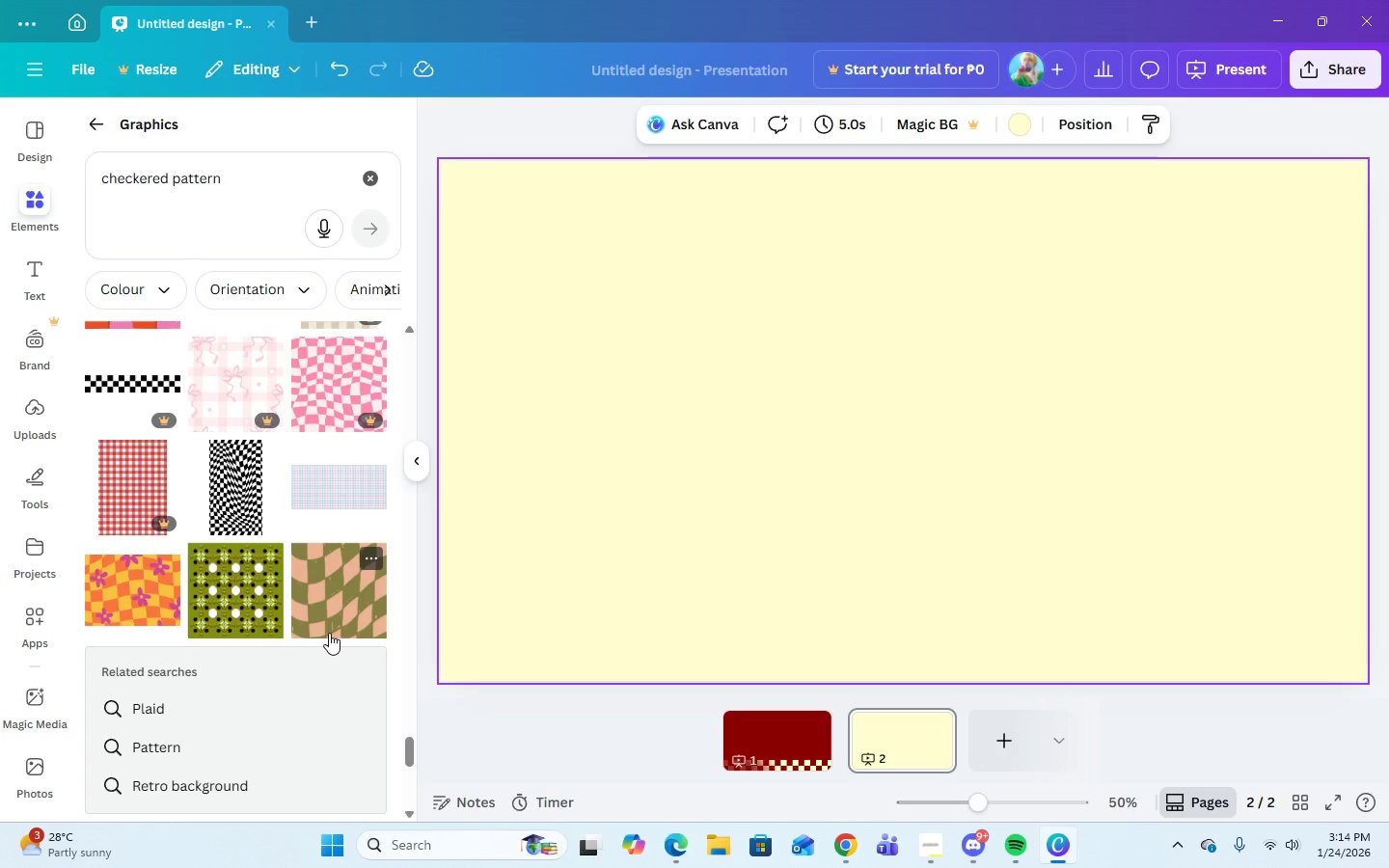 
left_click([329, 633])
 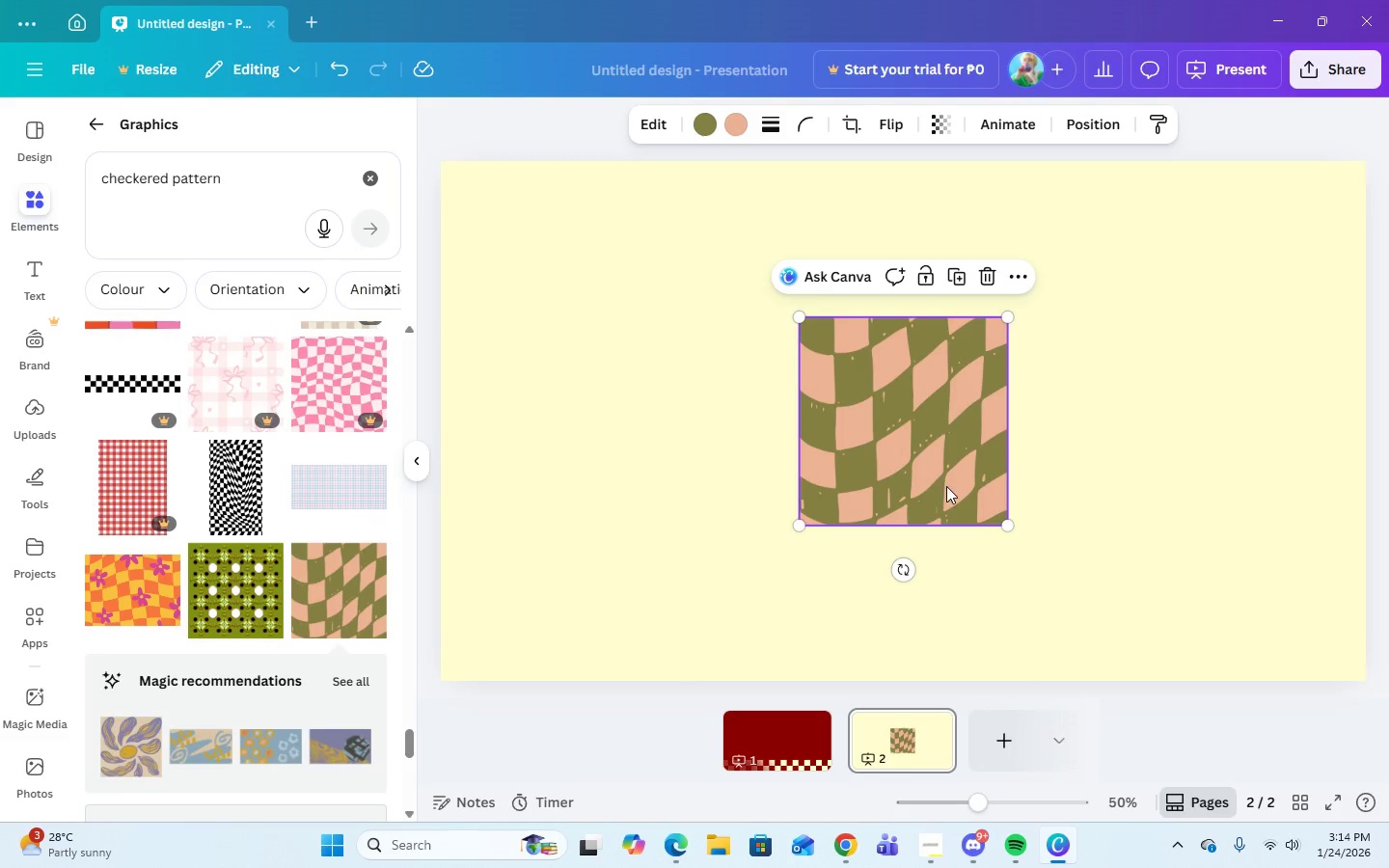 
left_click([1011, 274])
 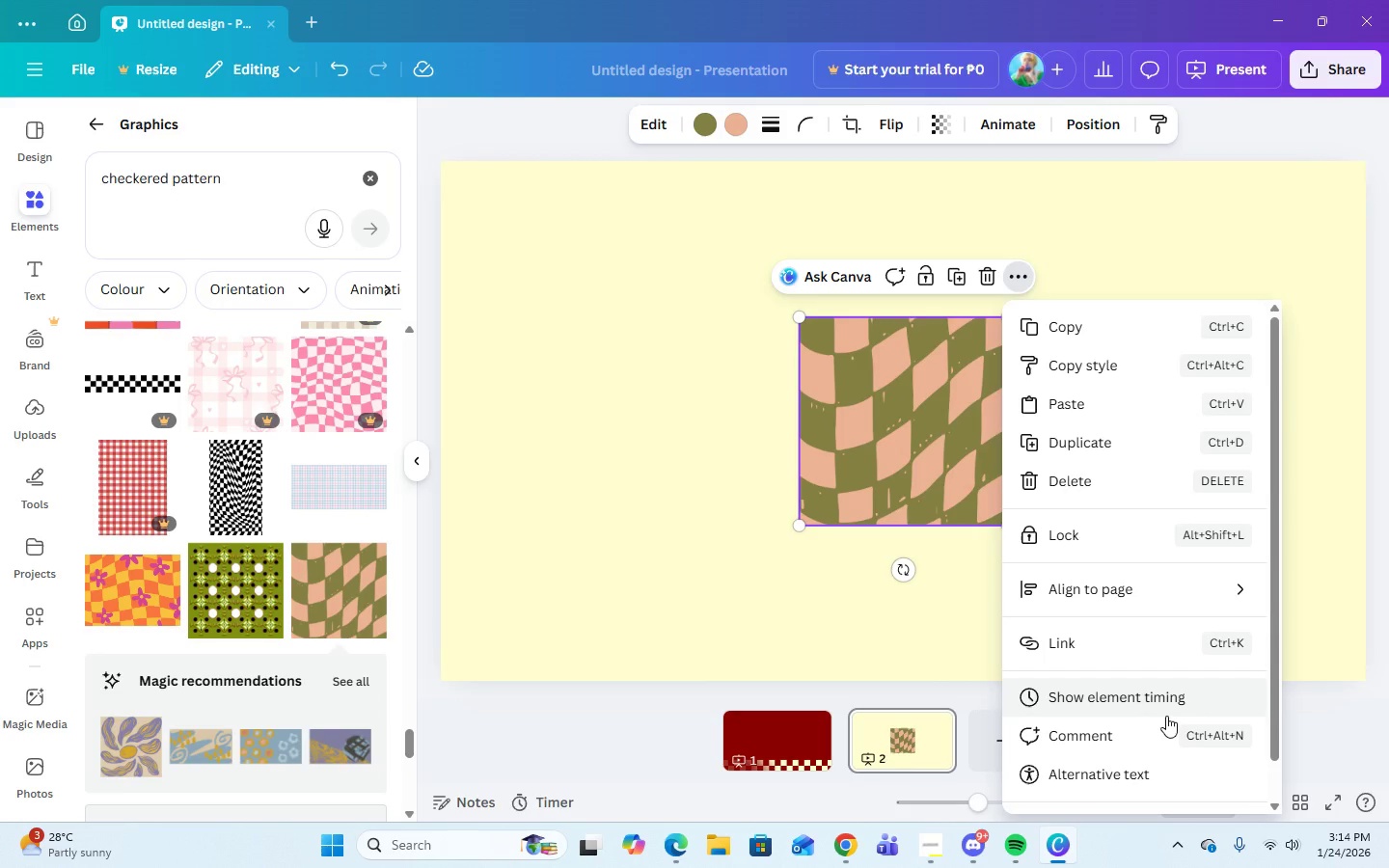 
scroll: coordinate [1166, 716], scroll_direction: down, amount: 1.0
 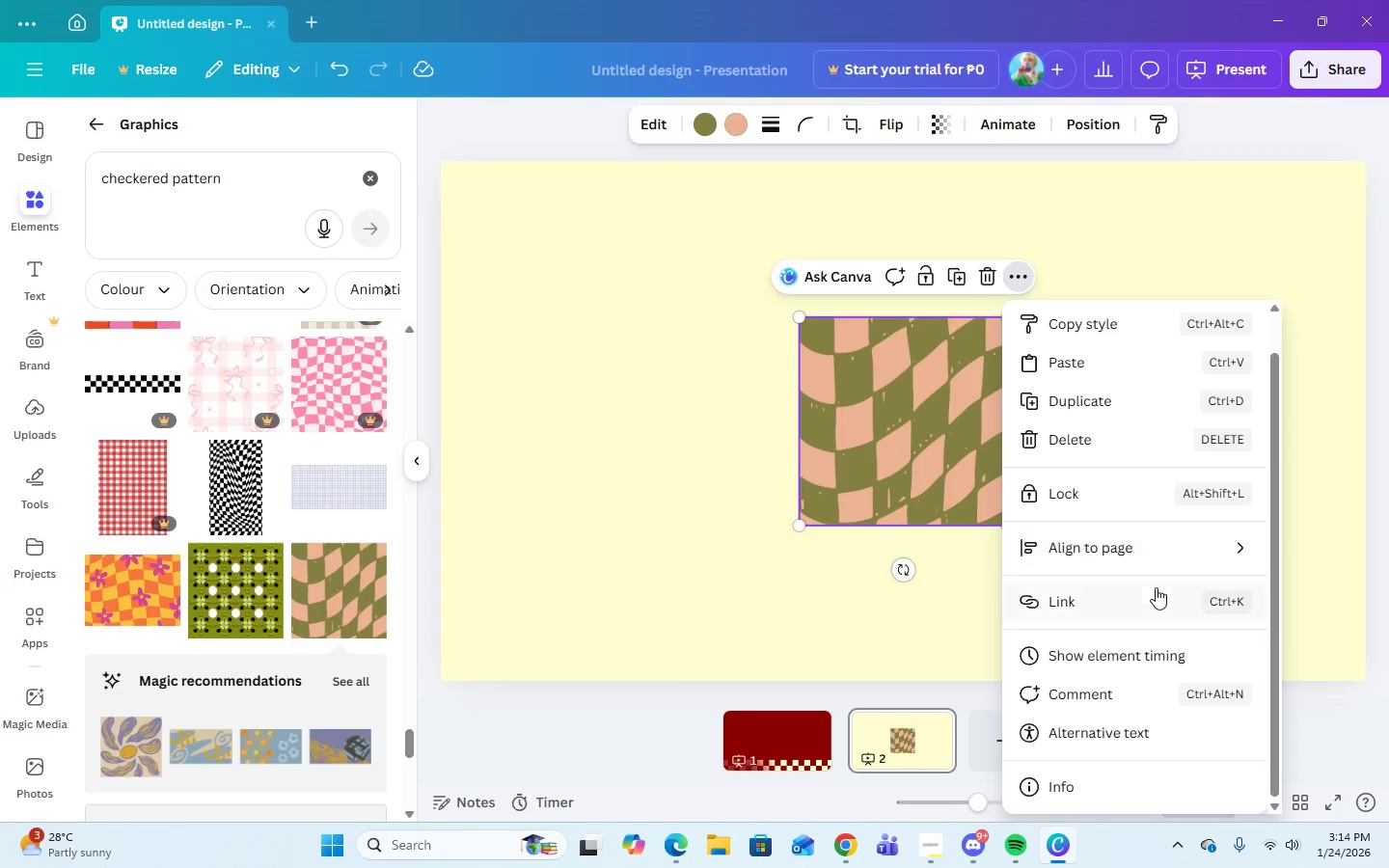 
wait(7.79)
 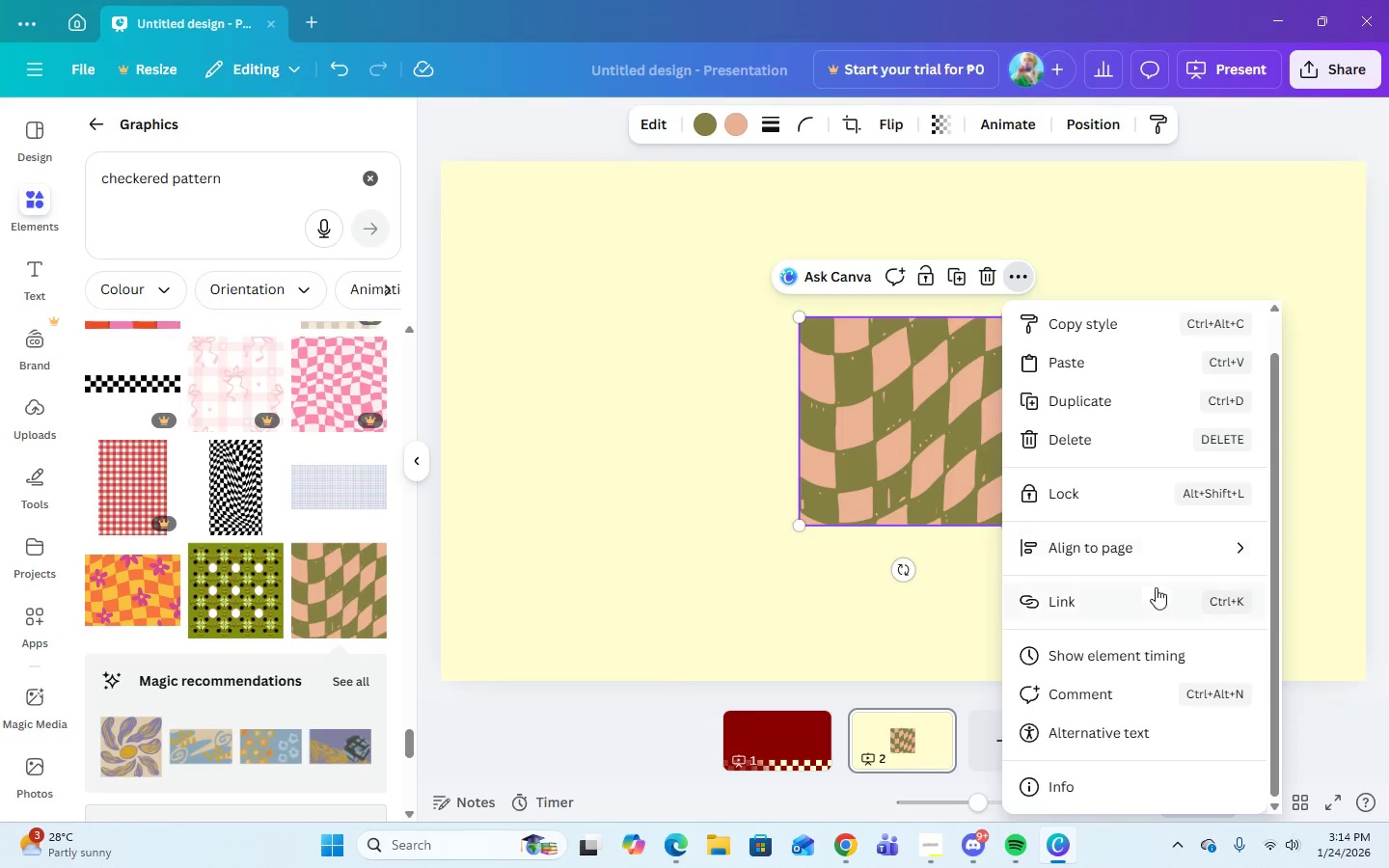 
left_click([1153, 261])
 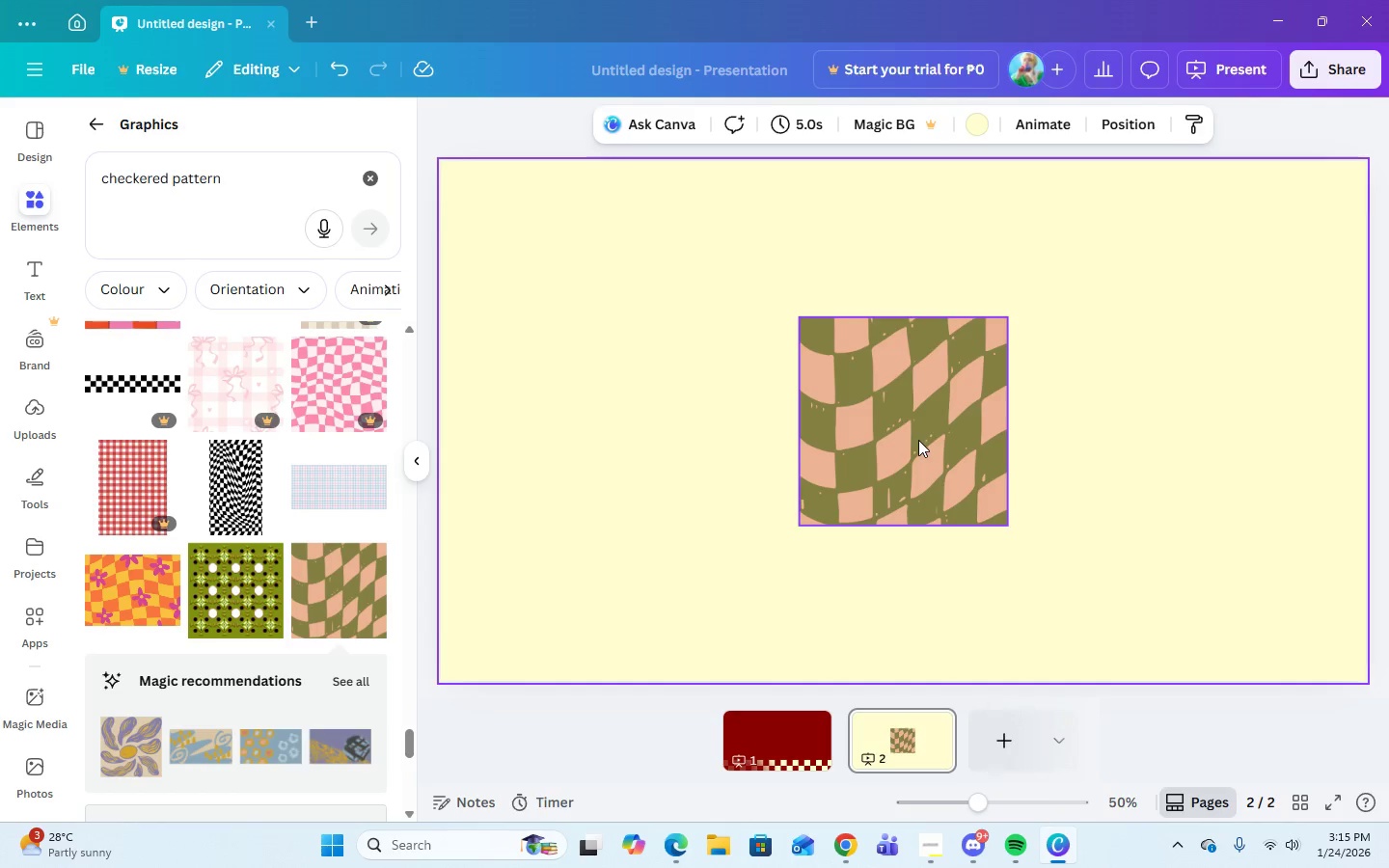 
left_click([918, 440])
 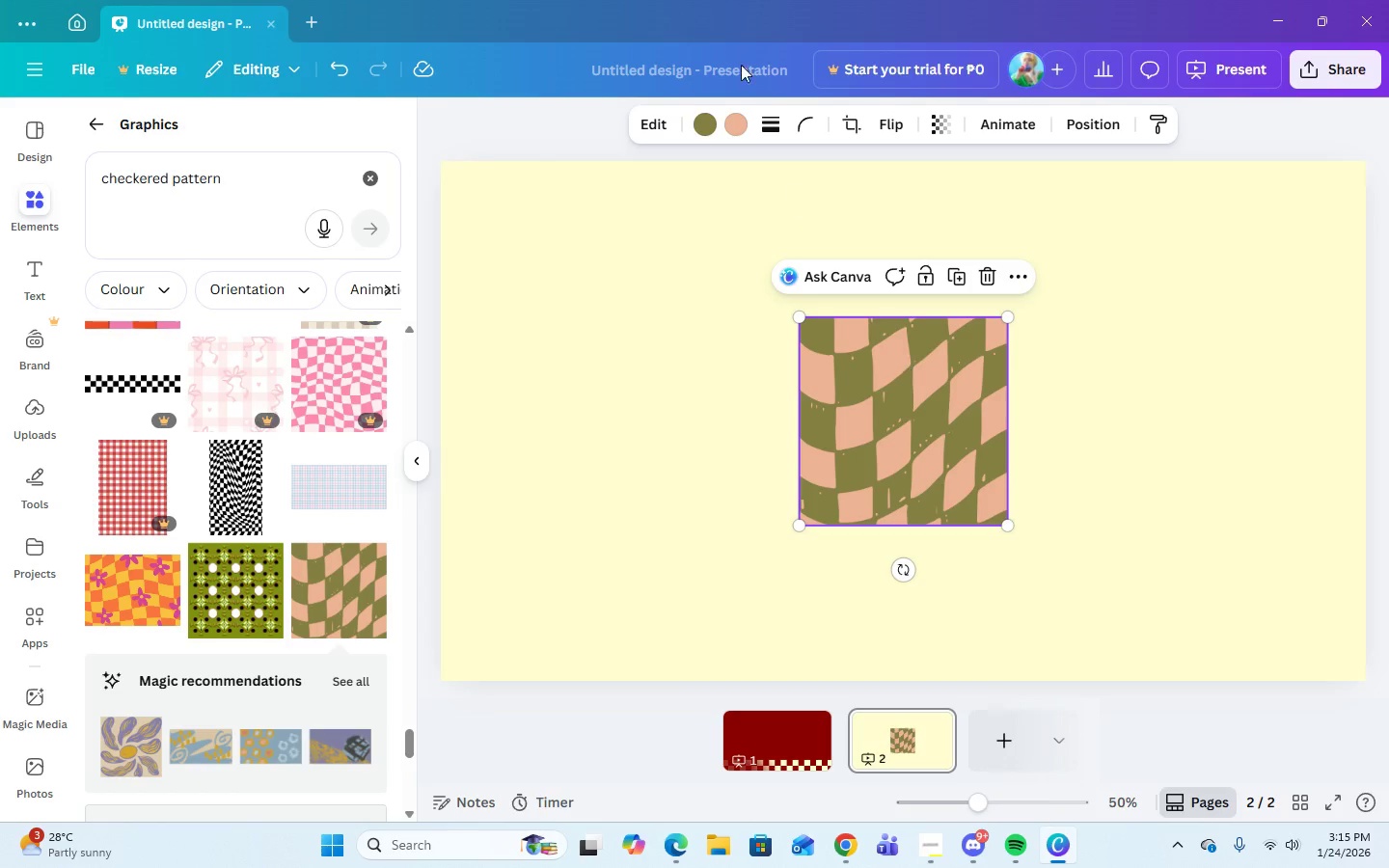 
wait(9.67)
 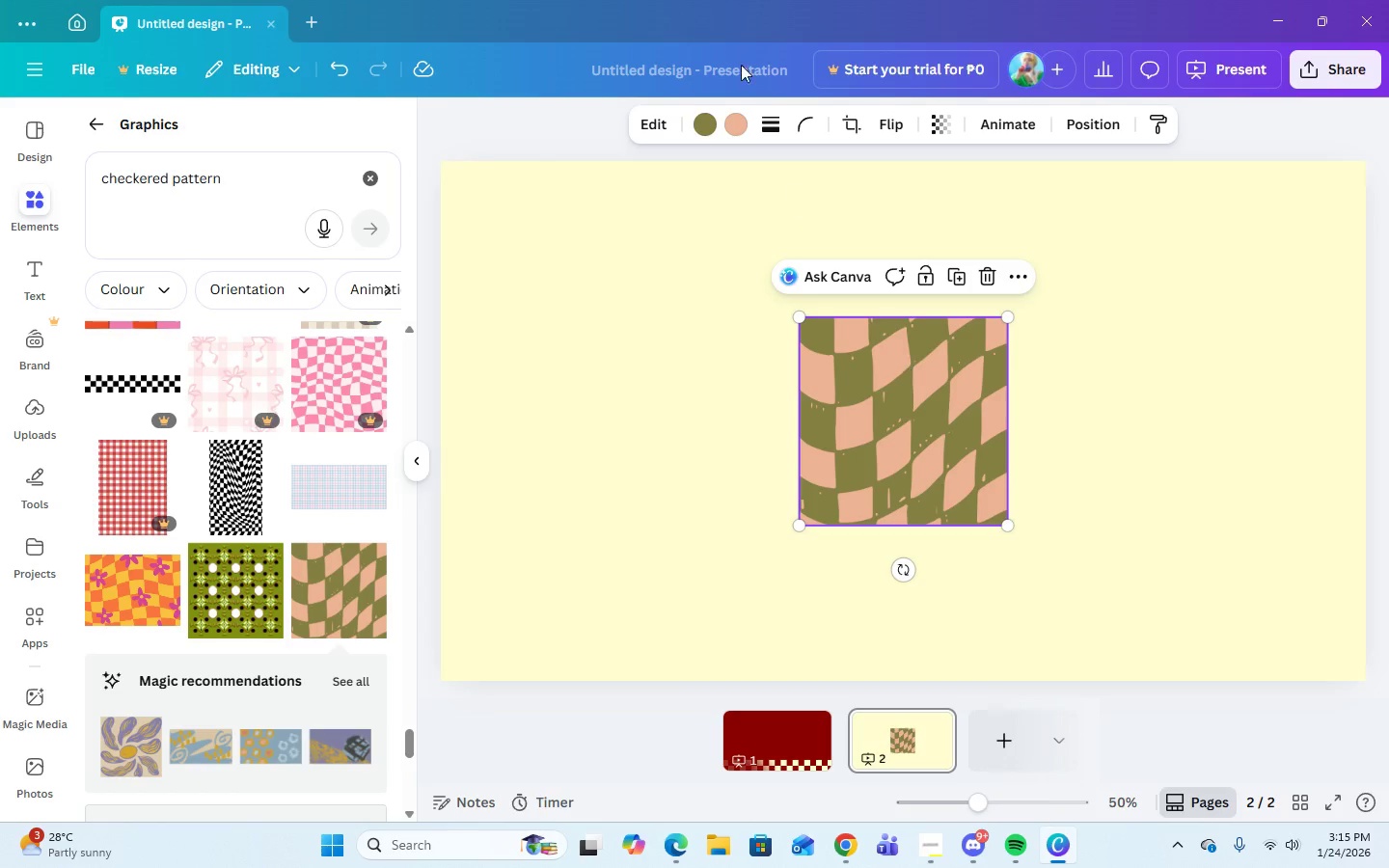 
left_click([711, 128])
 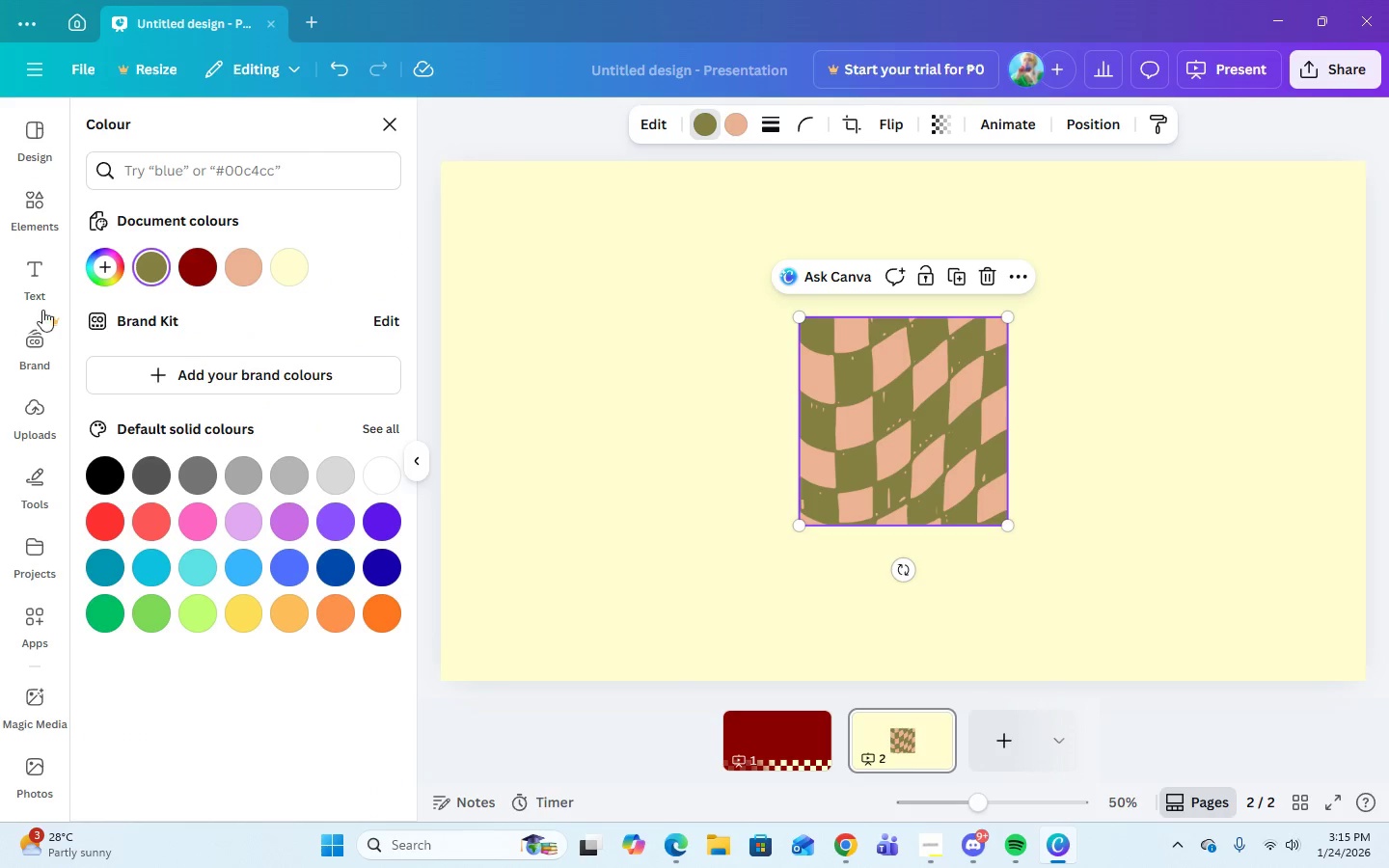 
mouse_move([210, 305])
 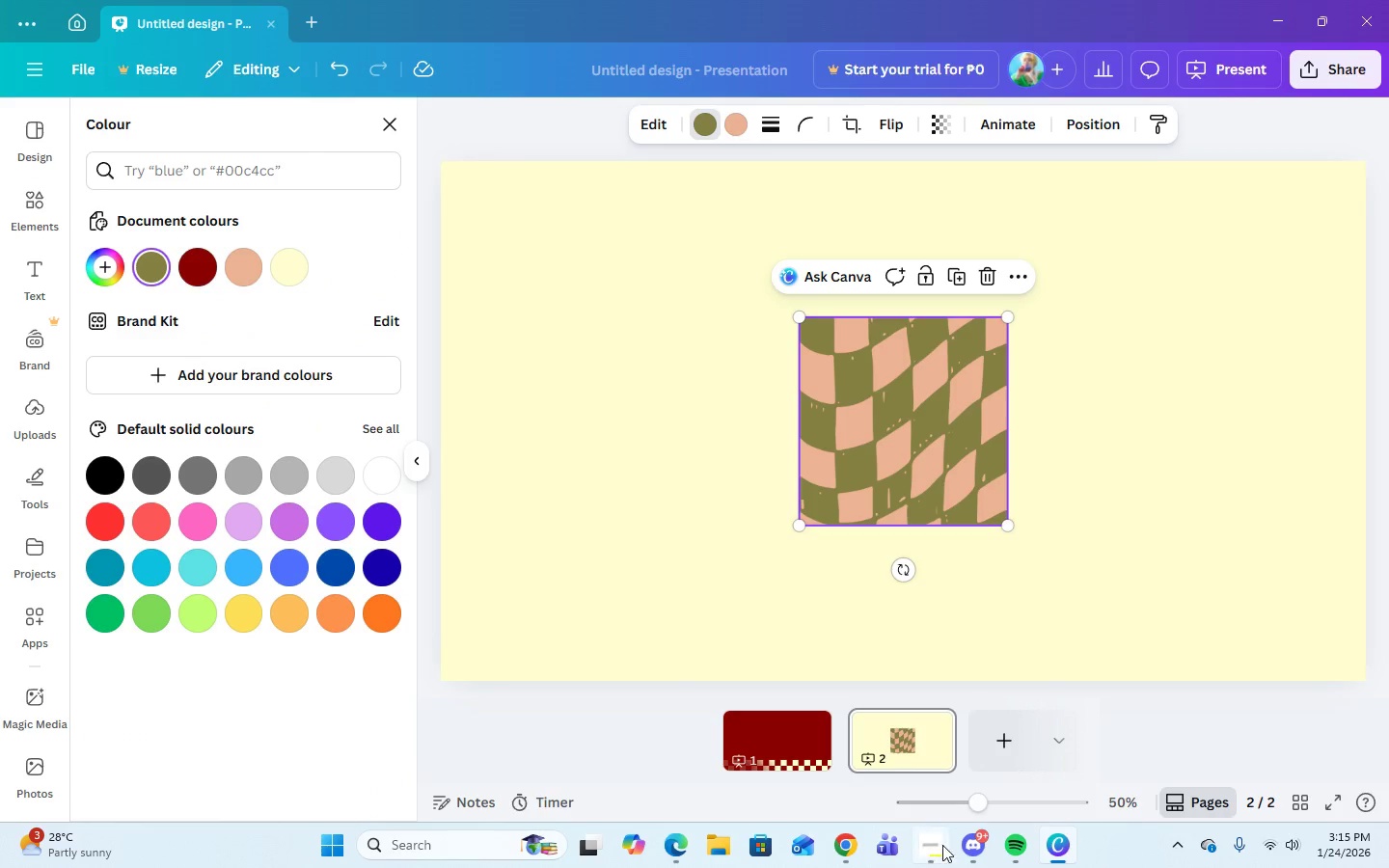 
left_click([945, 846])